 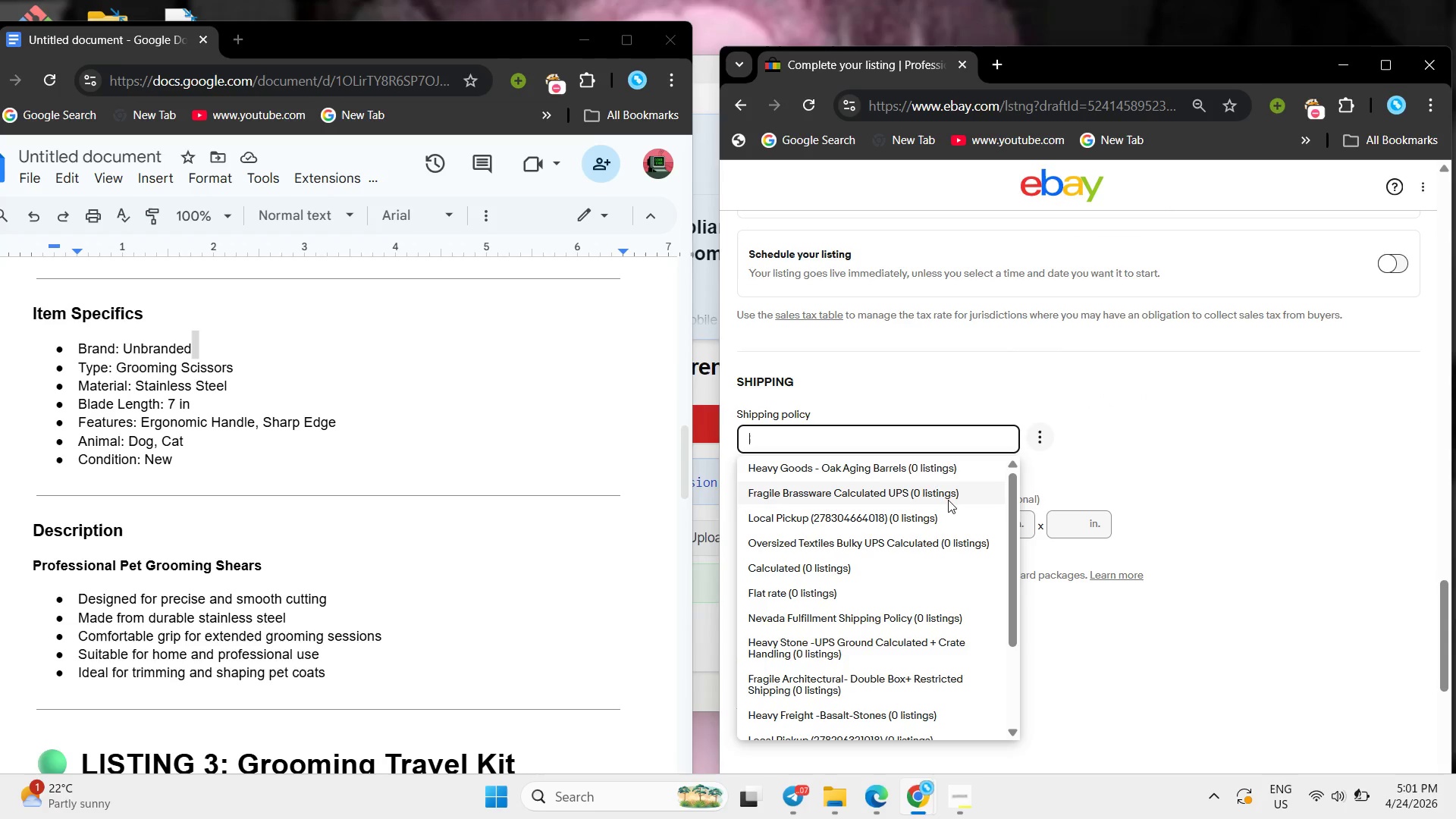 
scroll: coordinate [874, 659], scroll_direction: down, amount: 13.0
 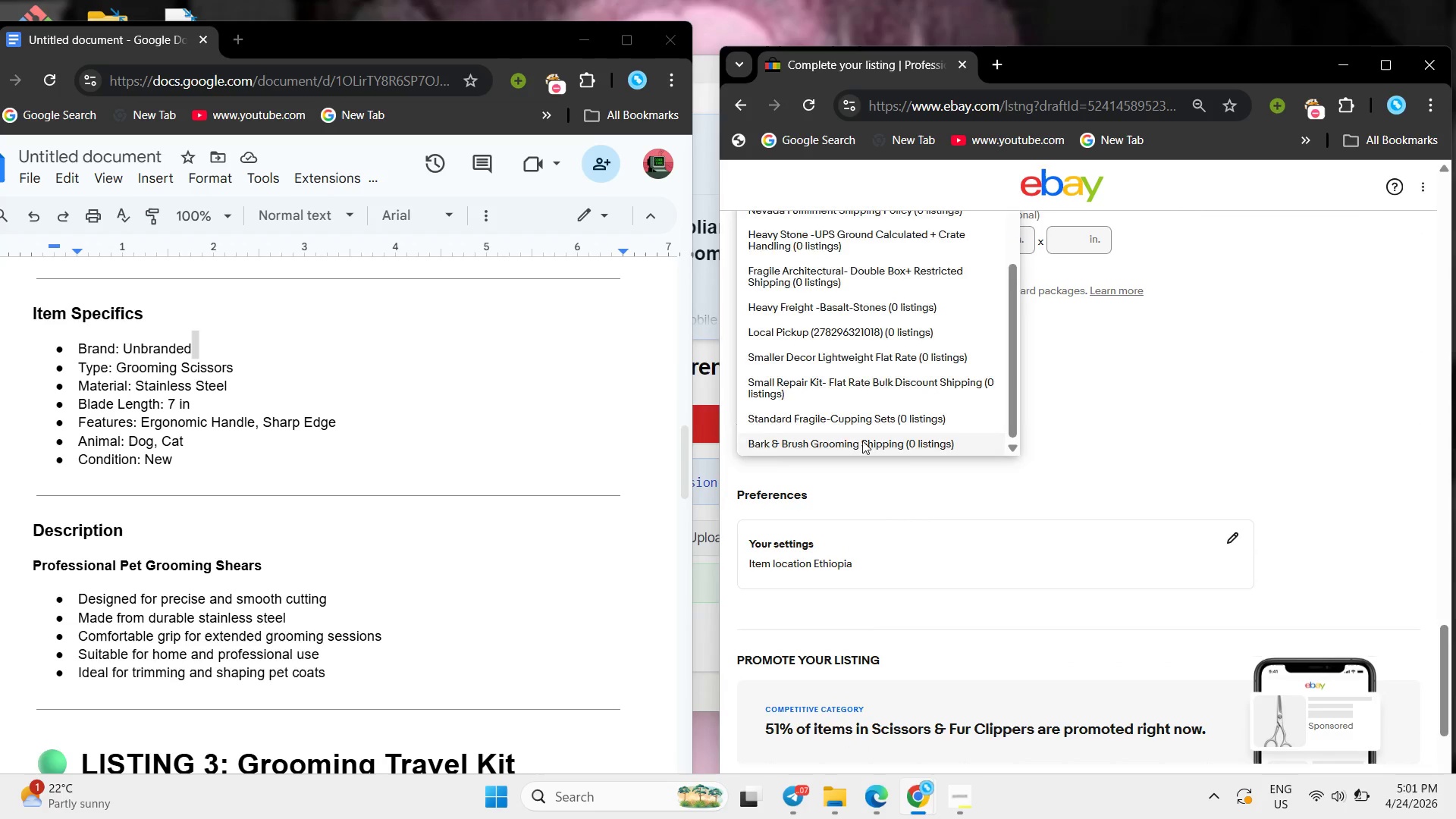 
left_click([862, 441])
 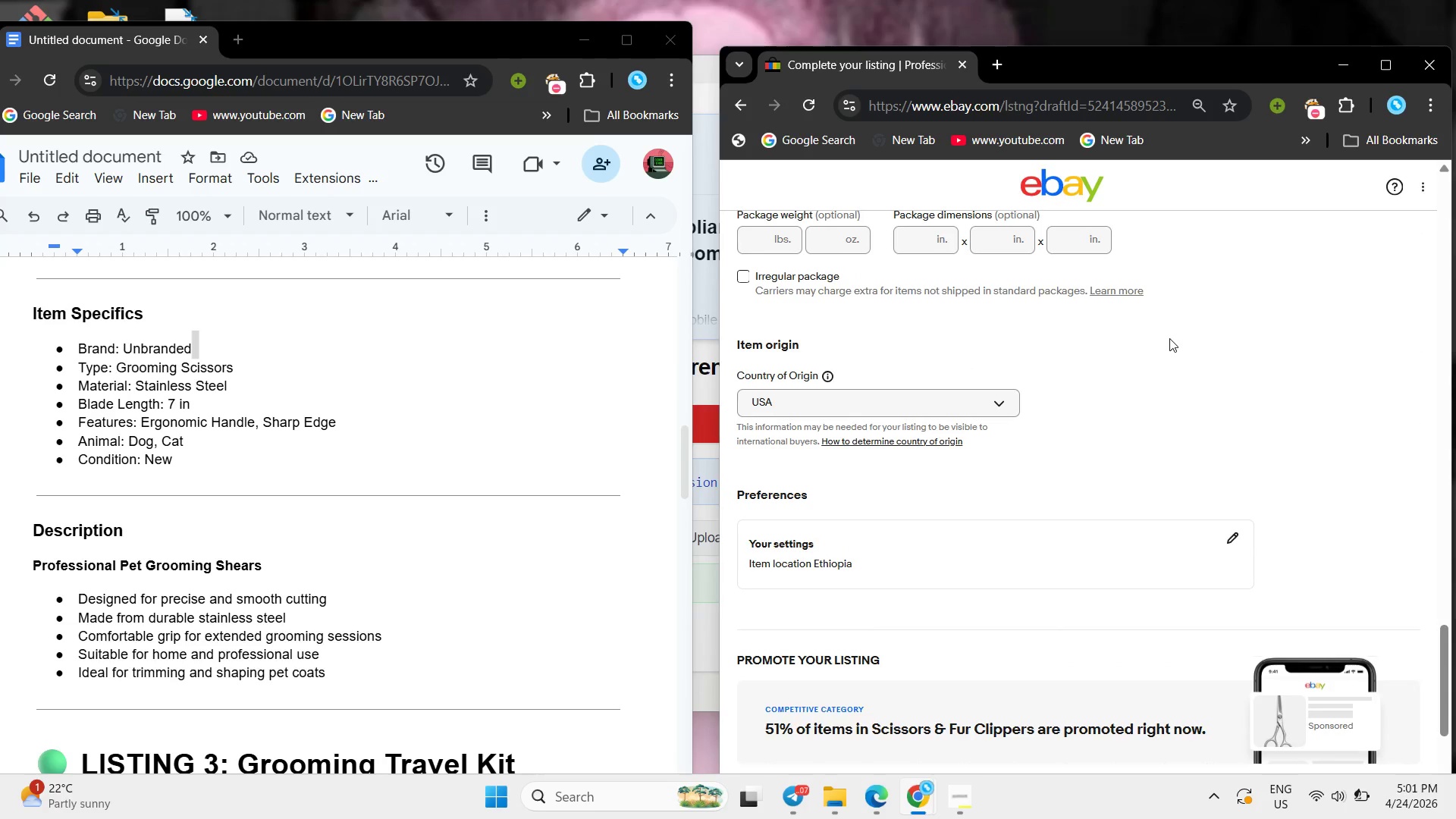 
scroll: coordinate [1169, 338], scroll_direction: up, amount: 2.0
 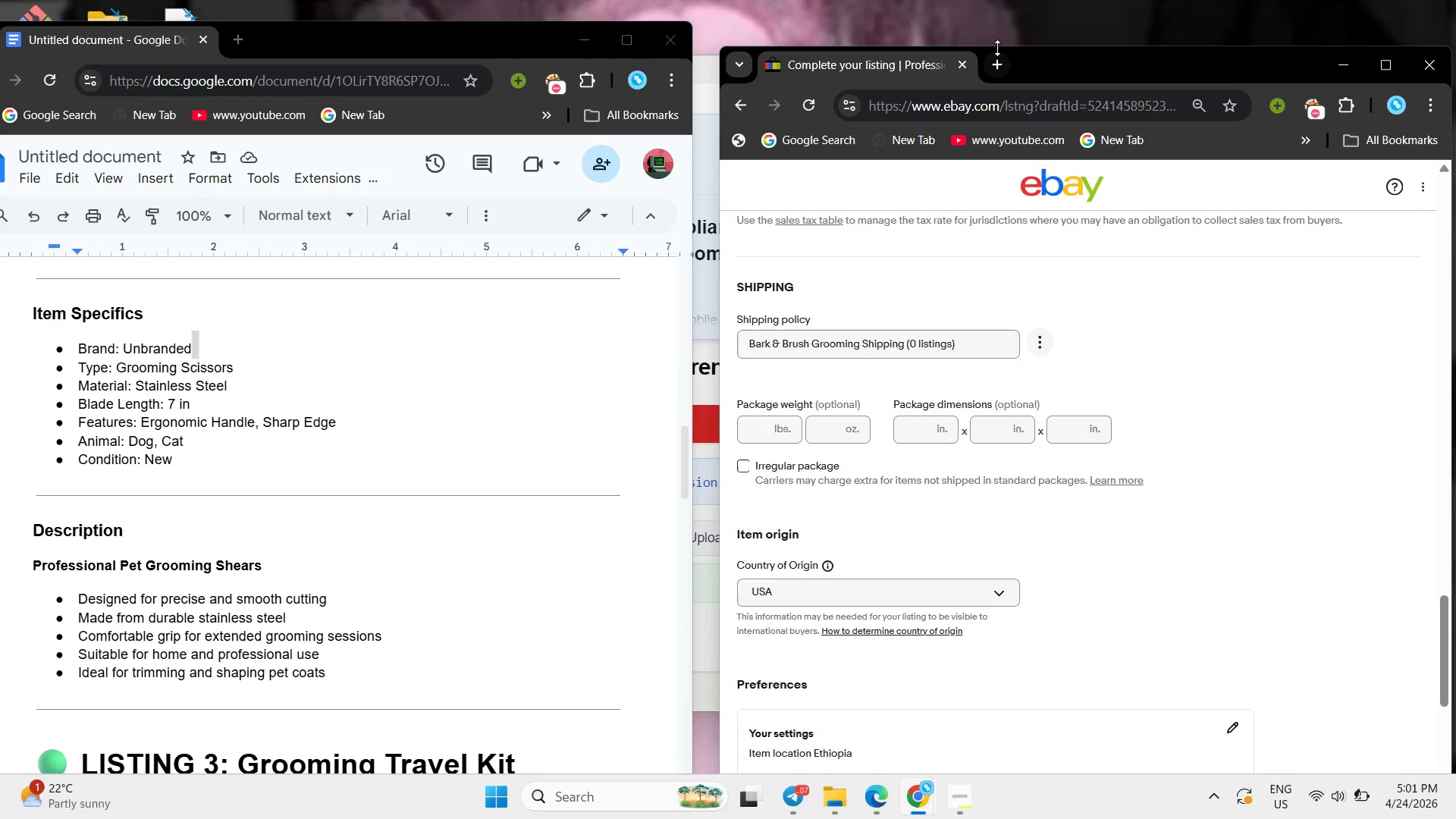 
left_click([997, 48])
 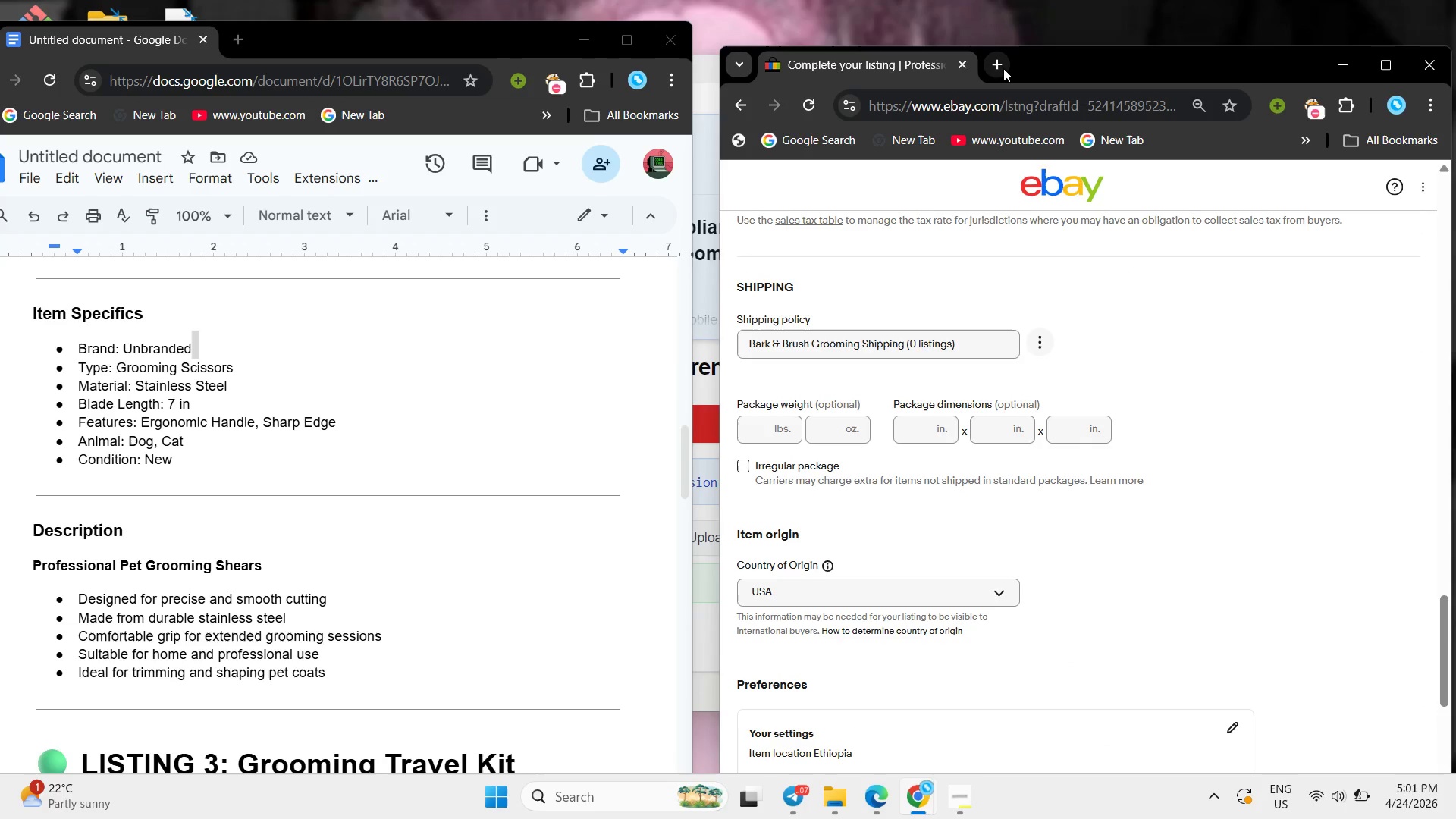 
left_click([1003, 68])
 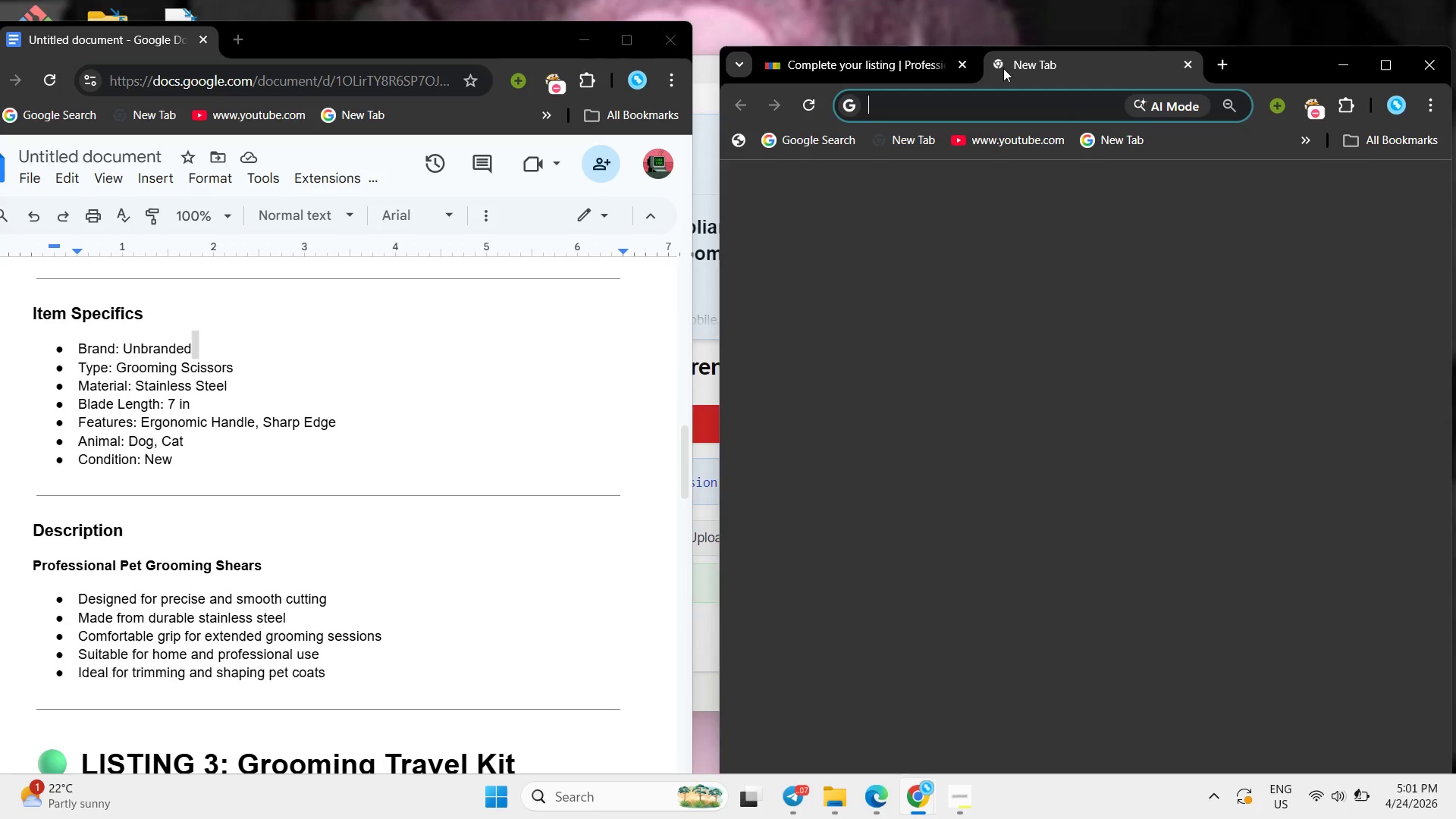 
key(Control+V)
 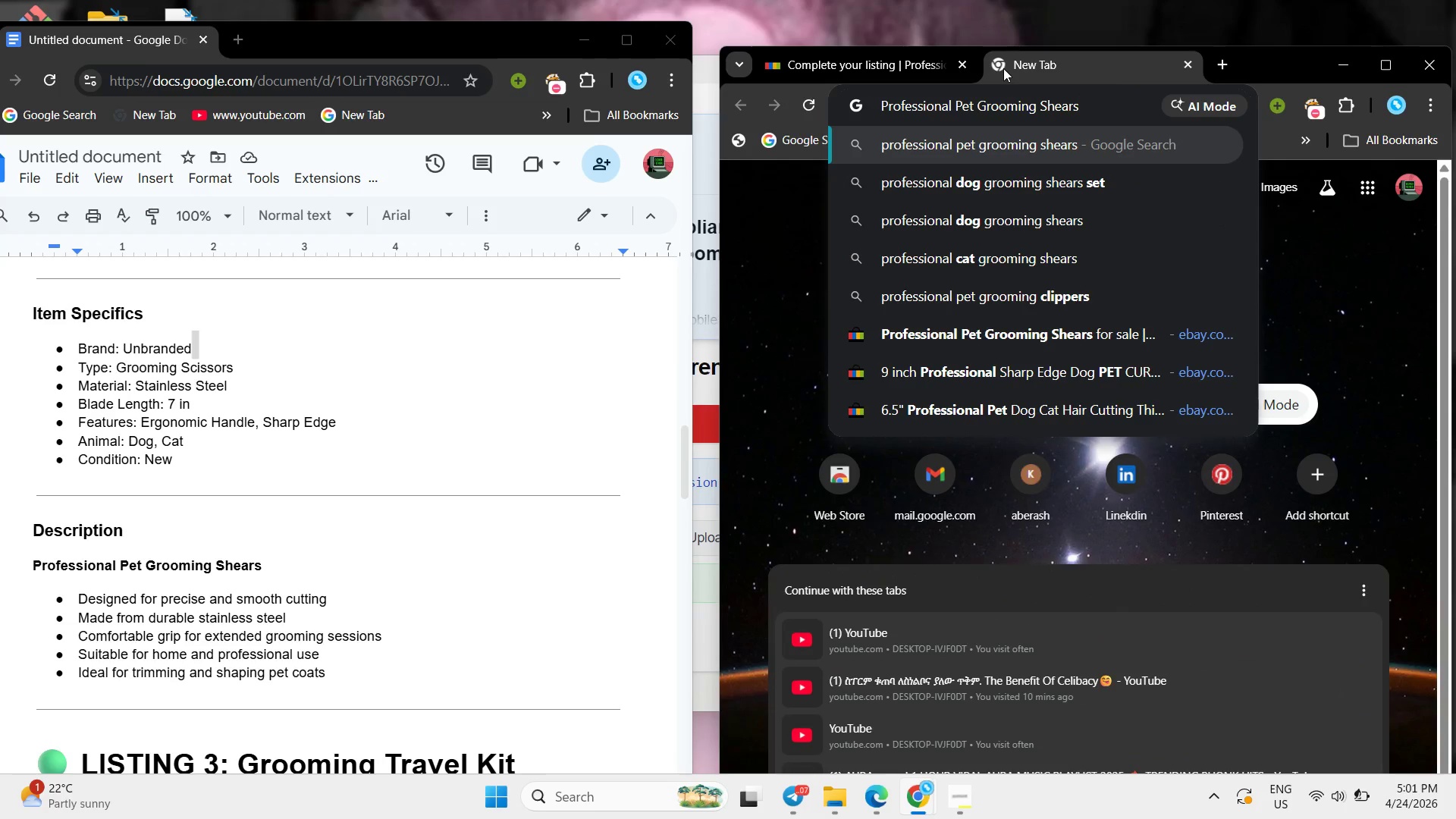 
key(Enter)
 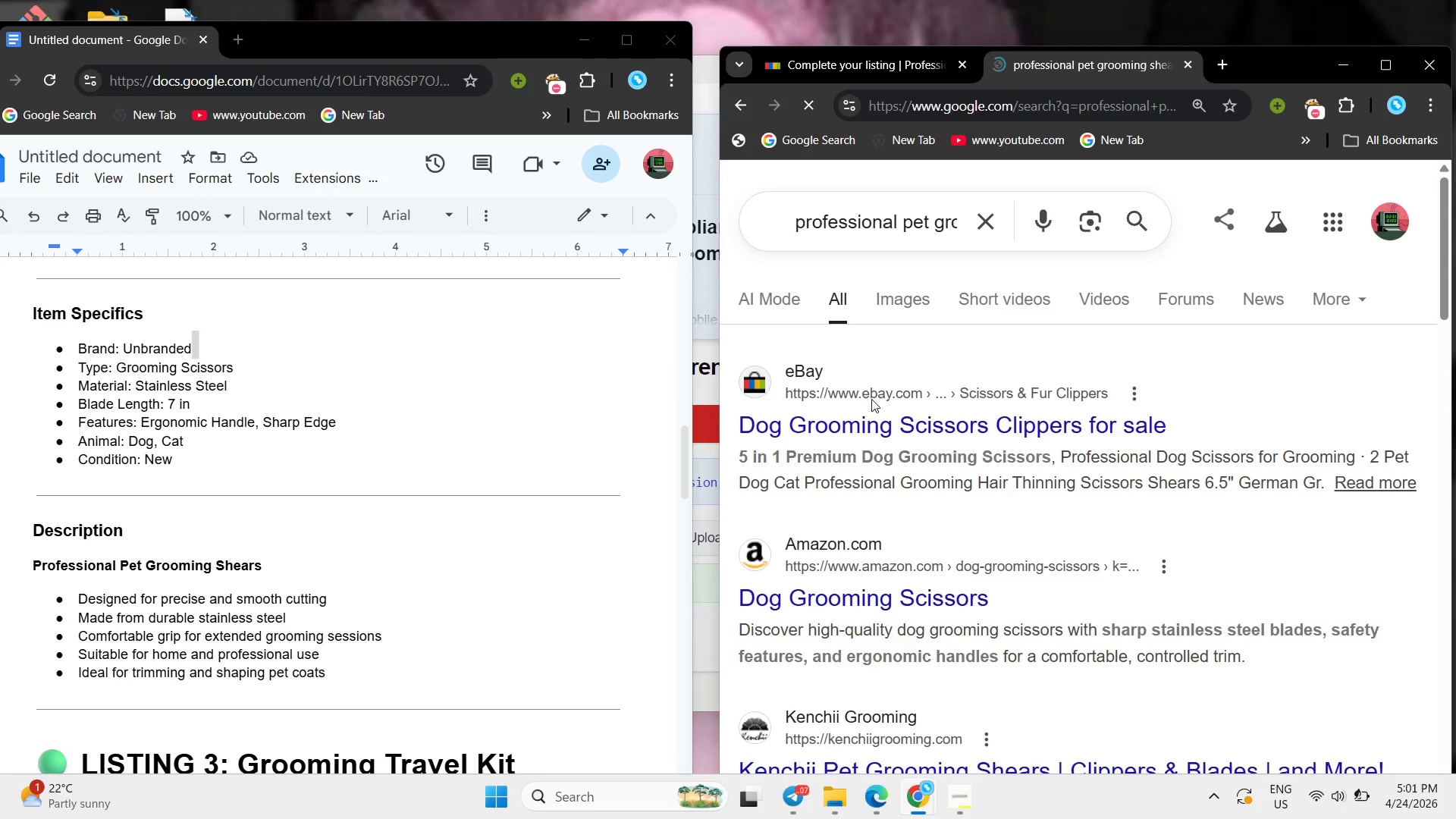 
left_click([874, 428])
 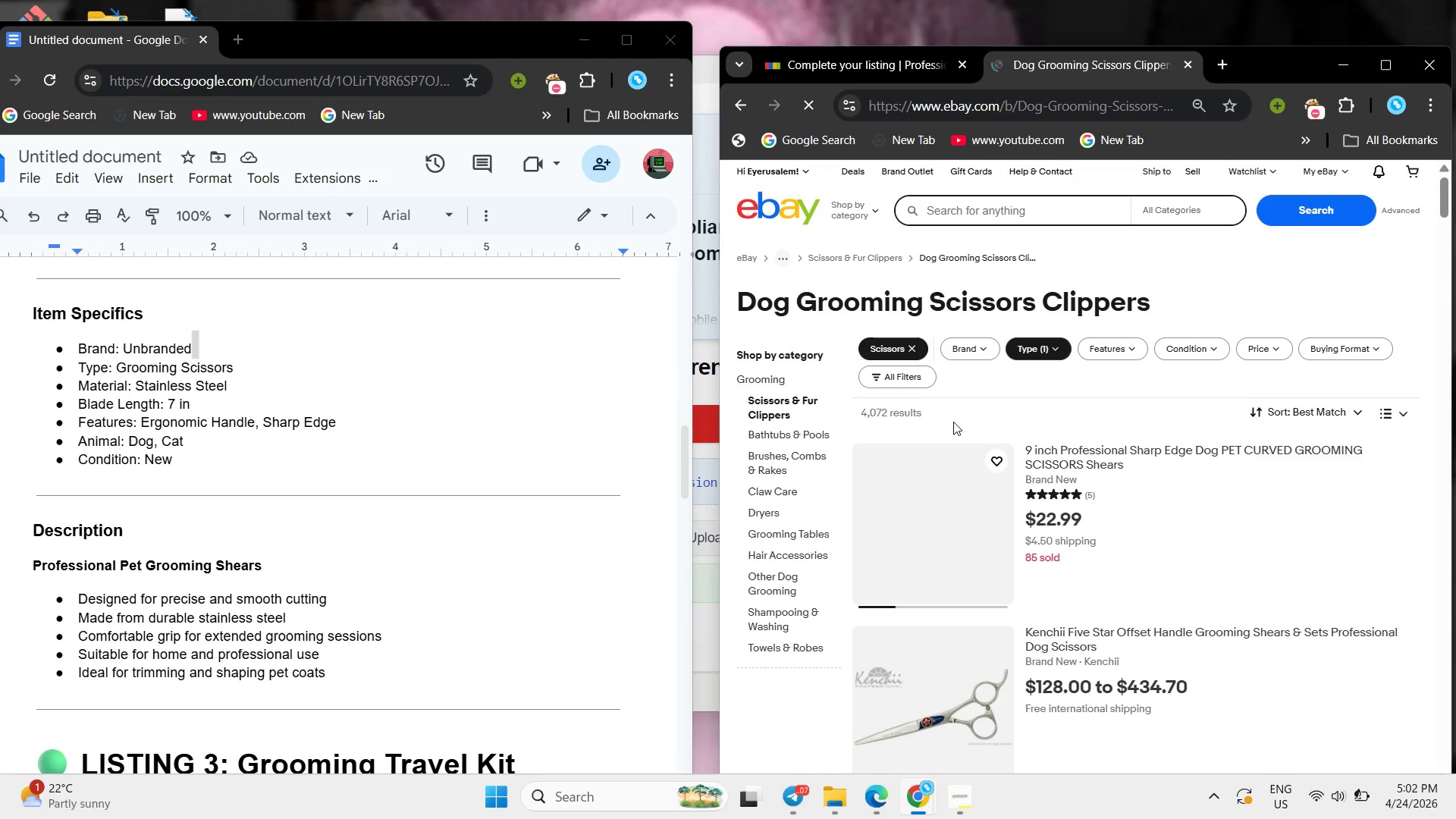 
scroll: coordinate [953, 422], scroll_direction: down, amount: 2.0
 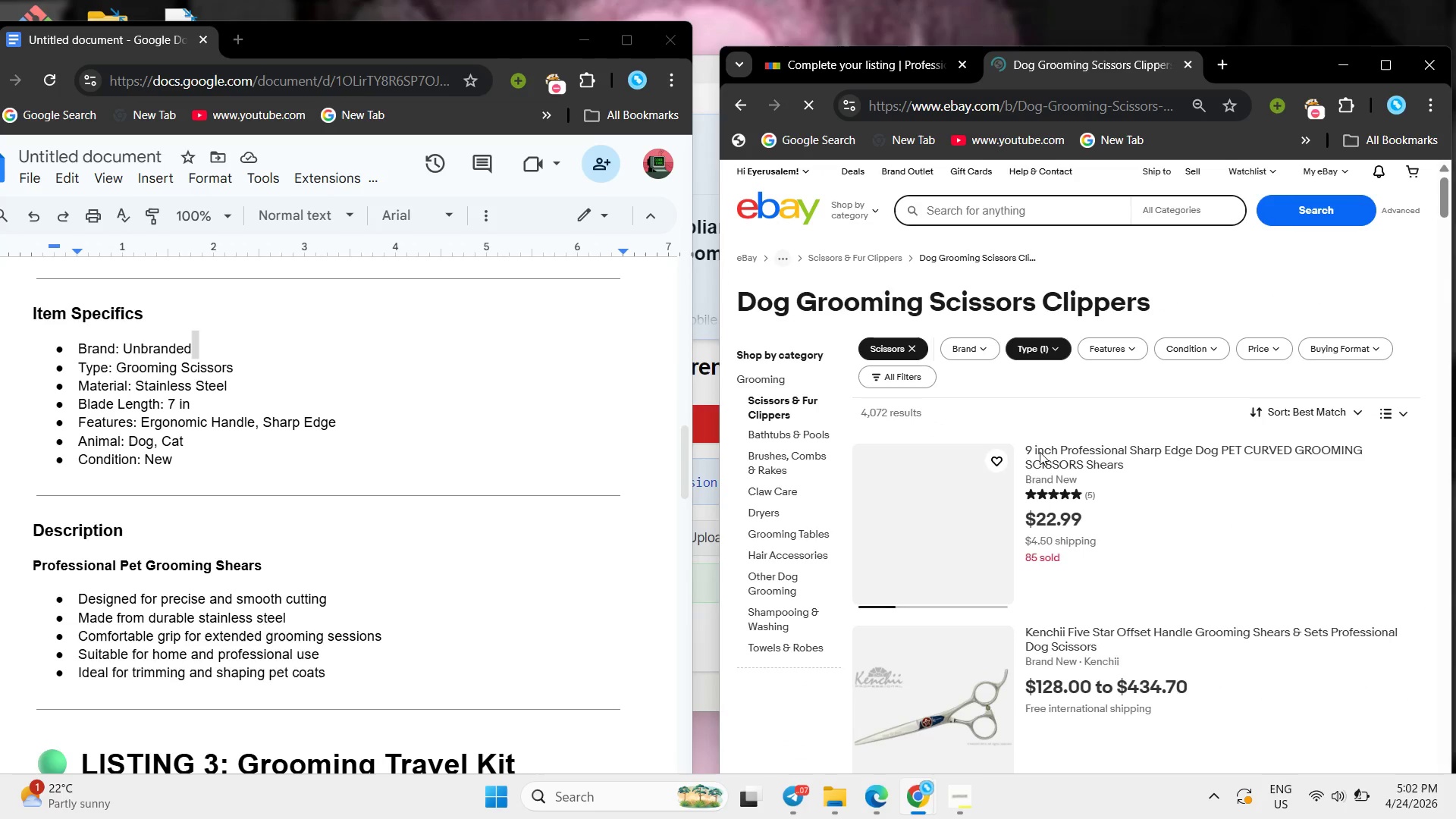 
double_click([1040, 452])
 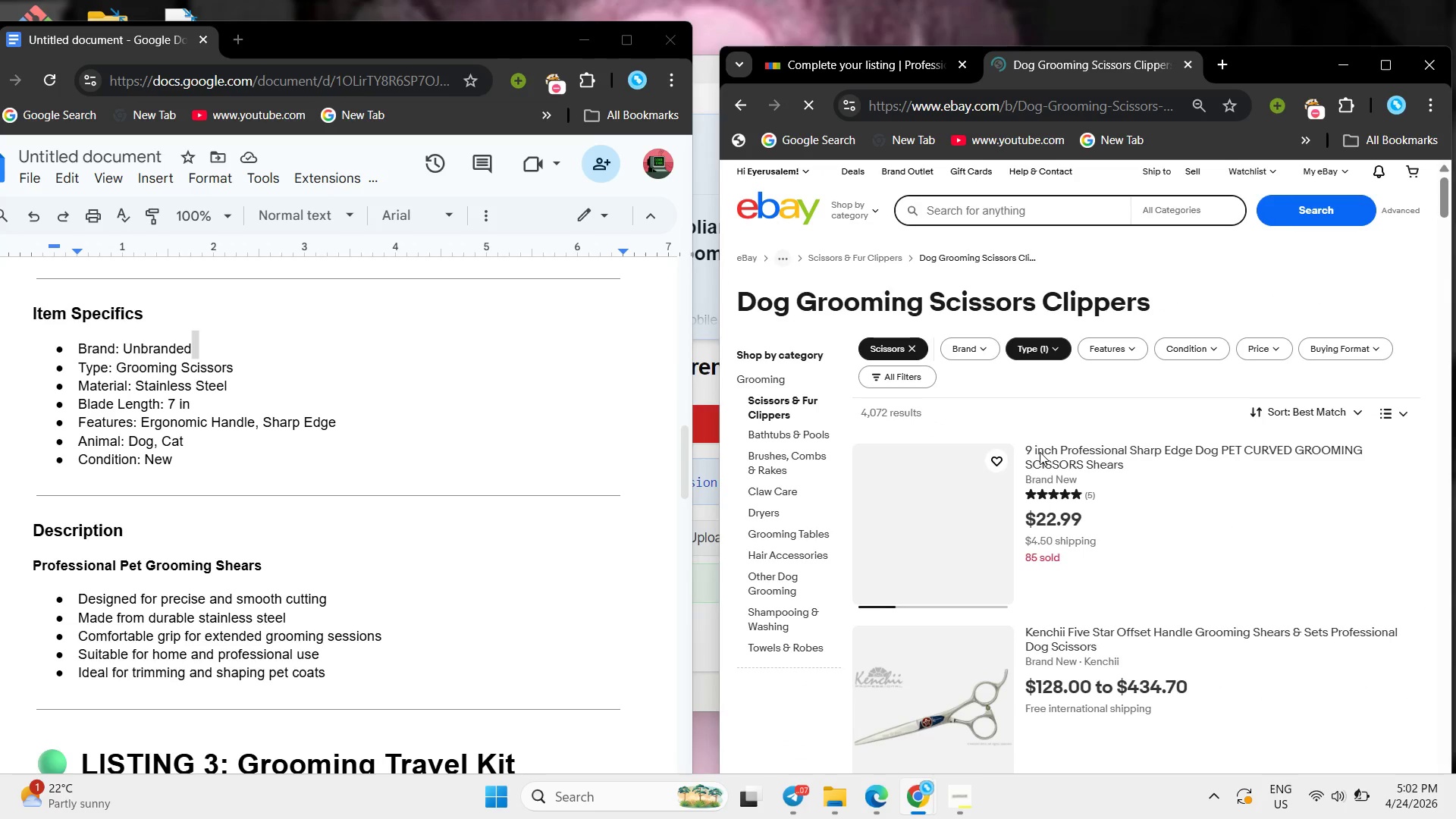 
triple_click([1040, 452])
 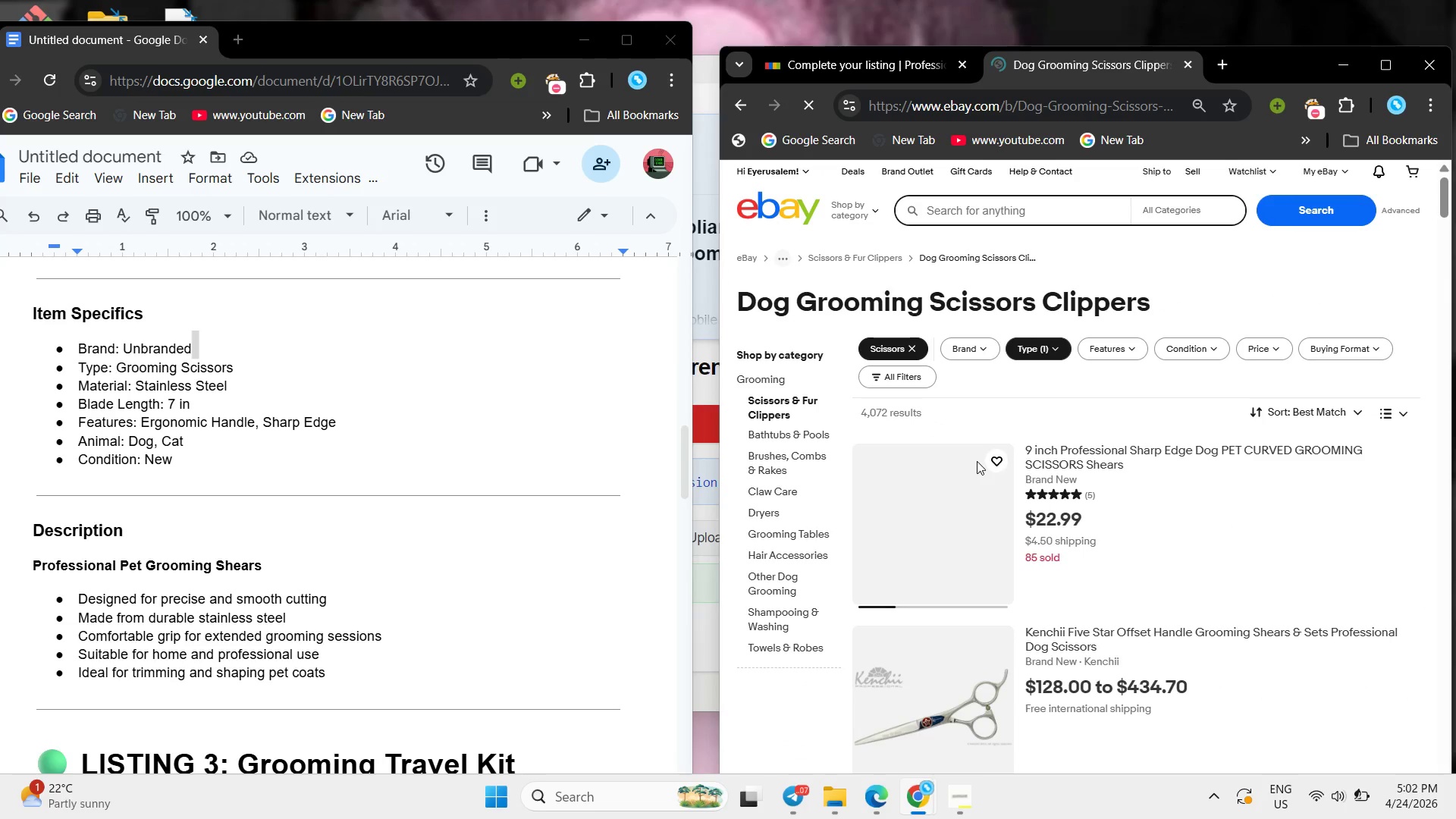 
scroll: coordinate [977, 461], scroll_direction: down, amount: 3.0
 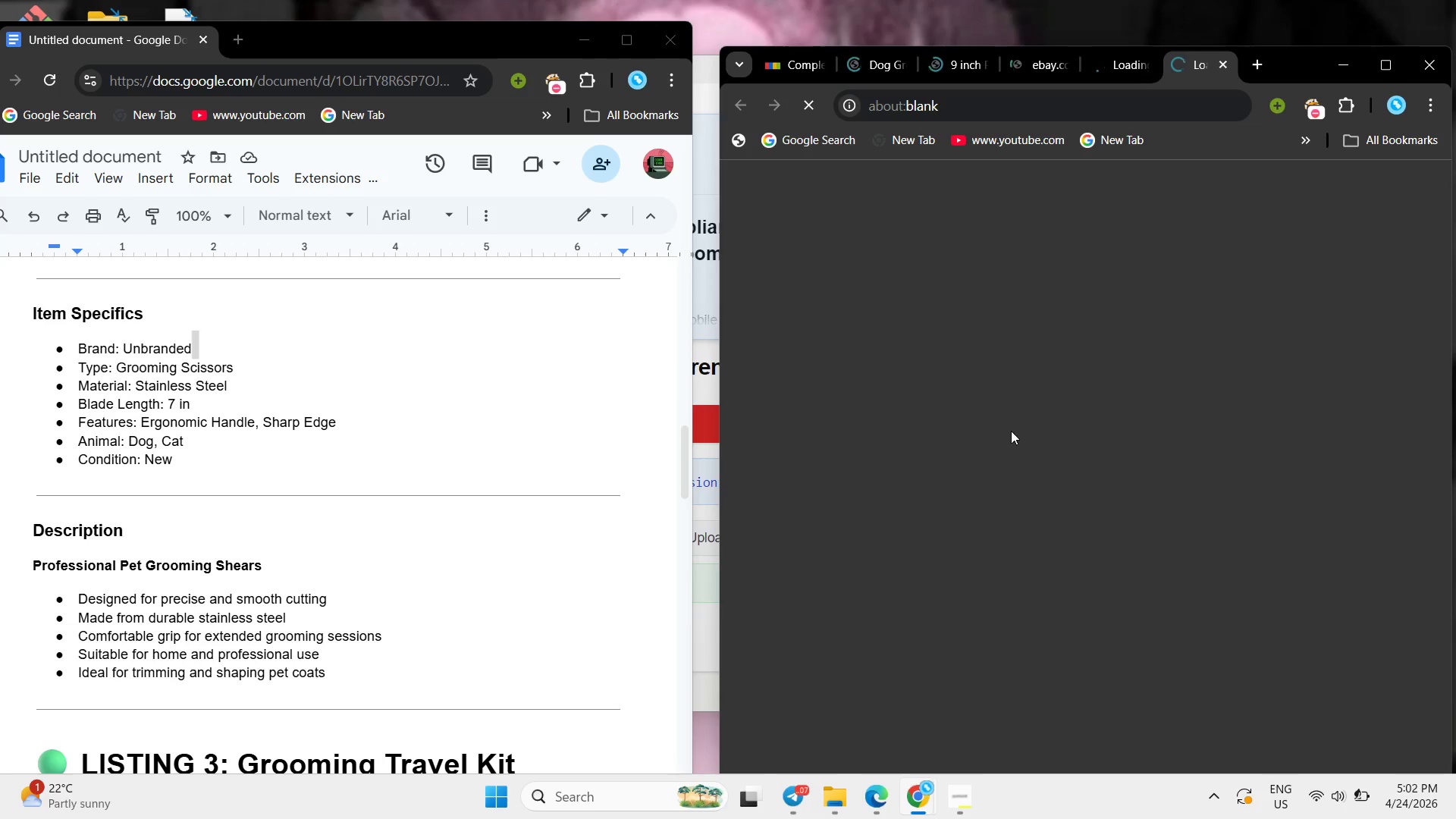 
wait(5.15)
 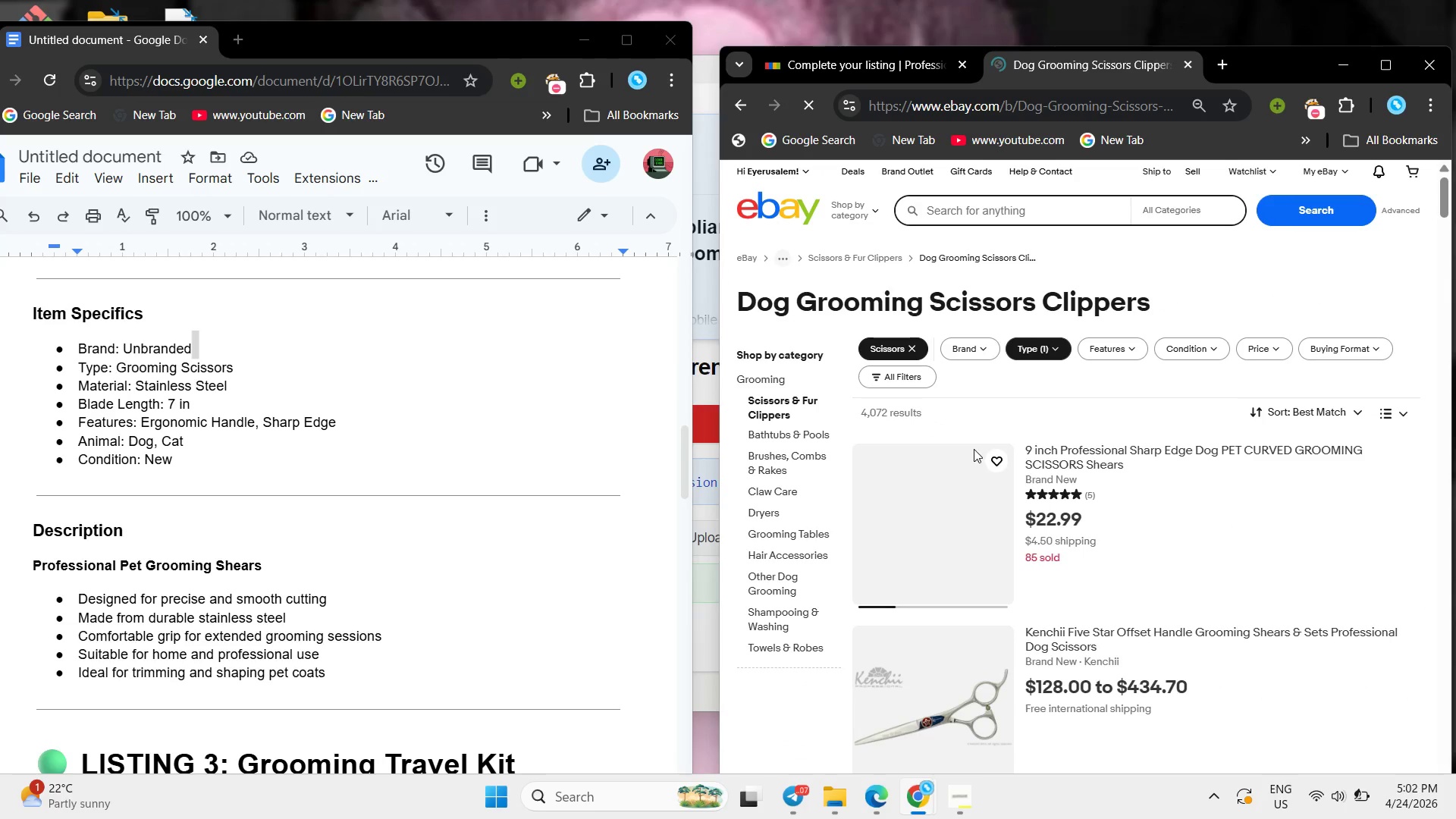 
left_click([1034, 71])
 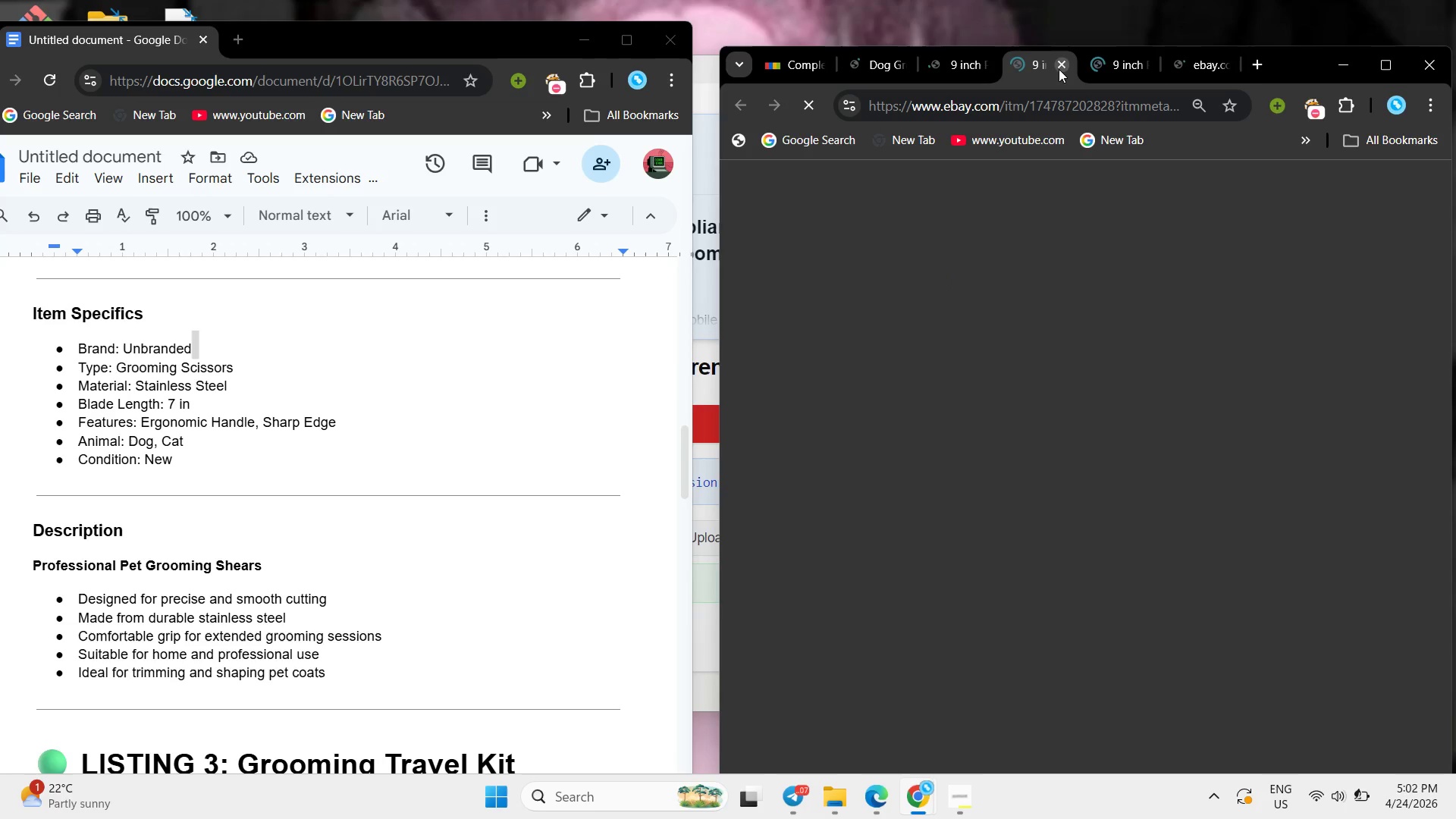 
left_click([1062, 67])
 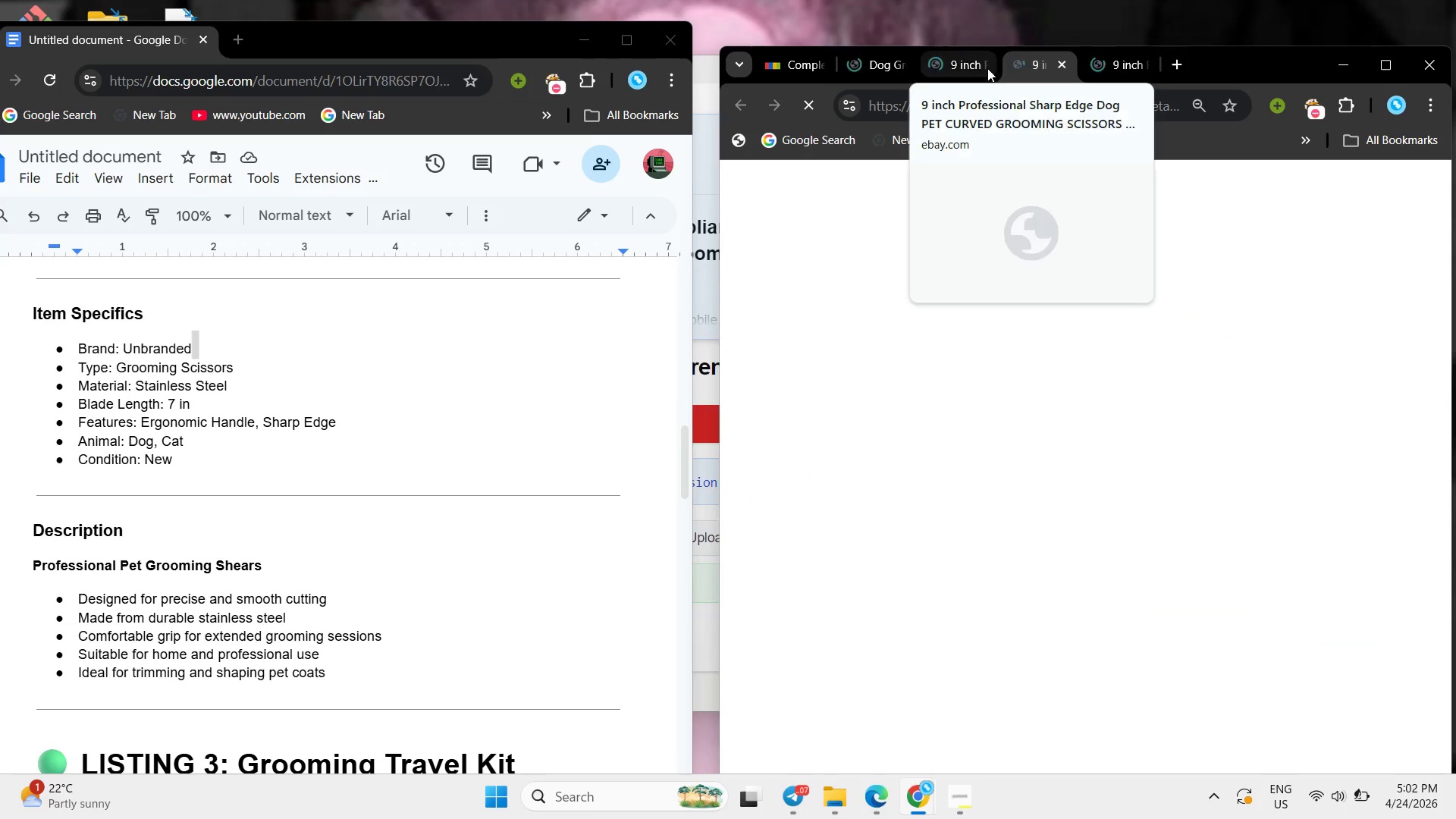 
left_click([984, 67])
 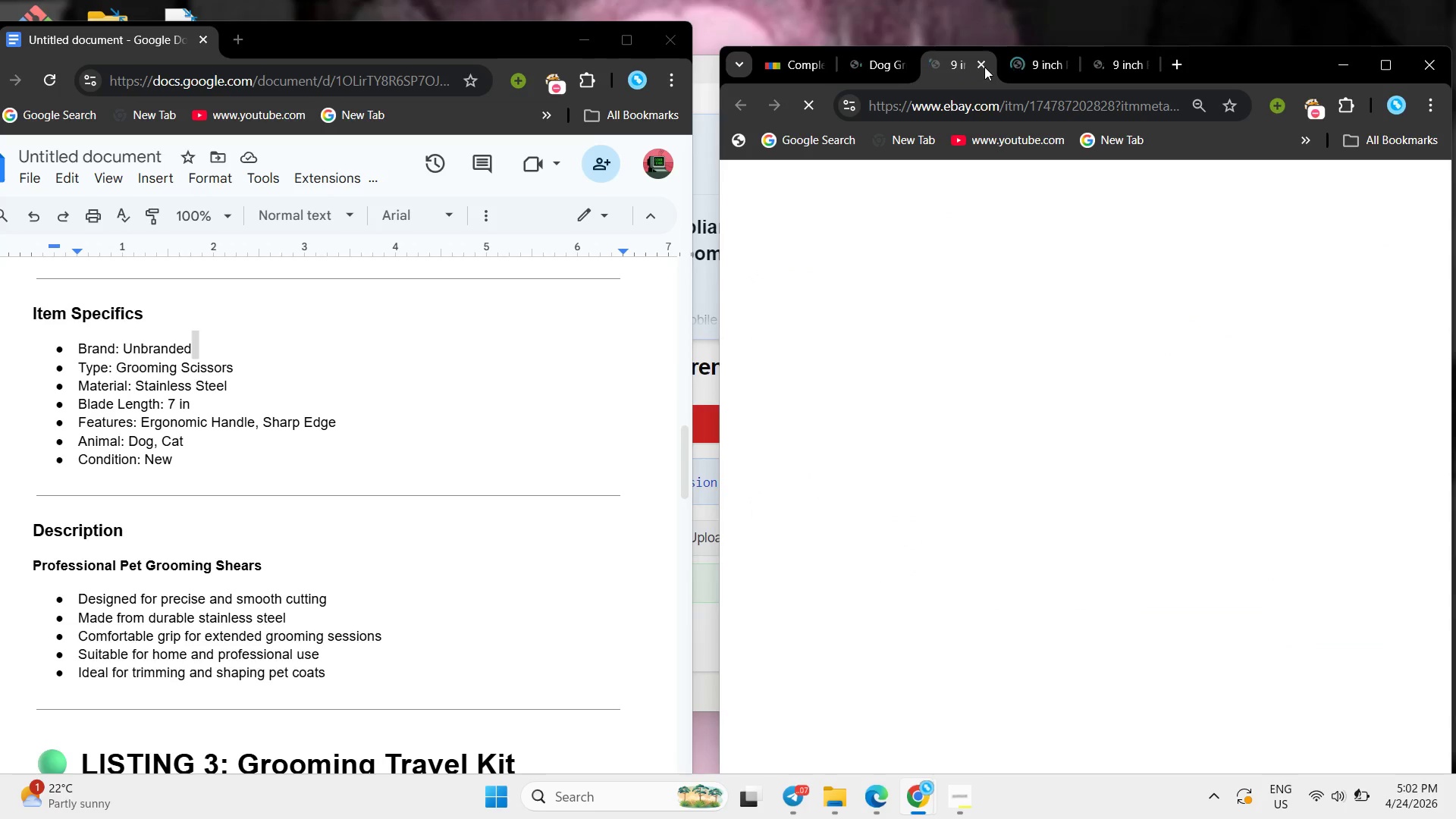 
left_click([984, 67])
 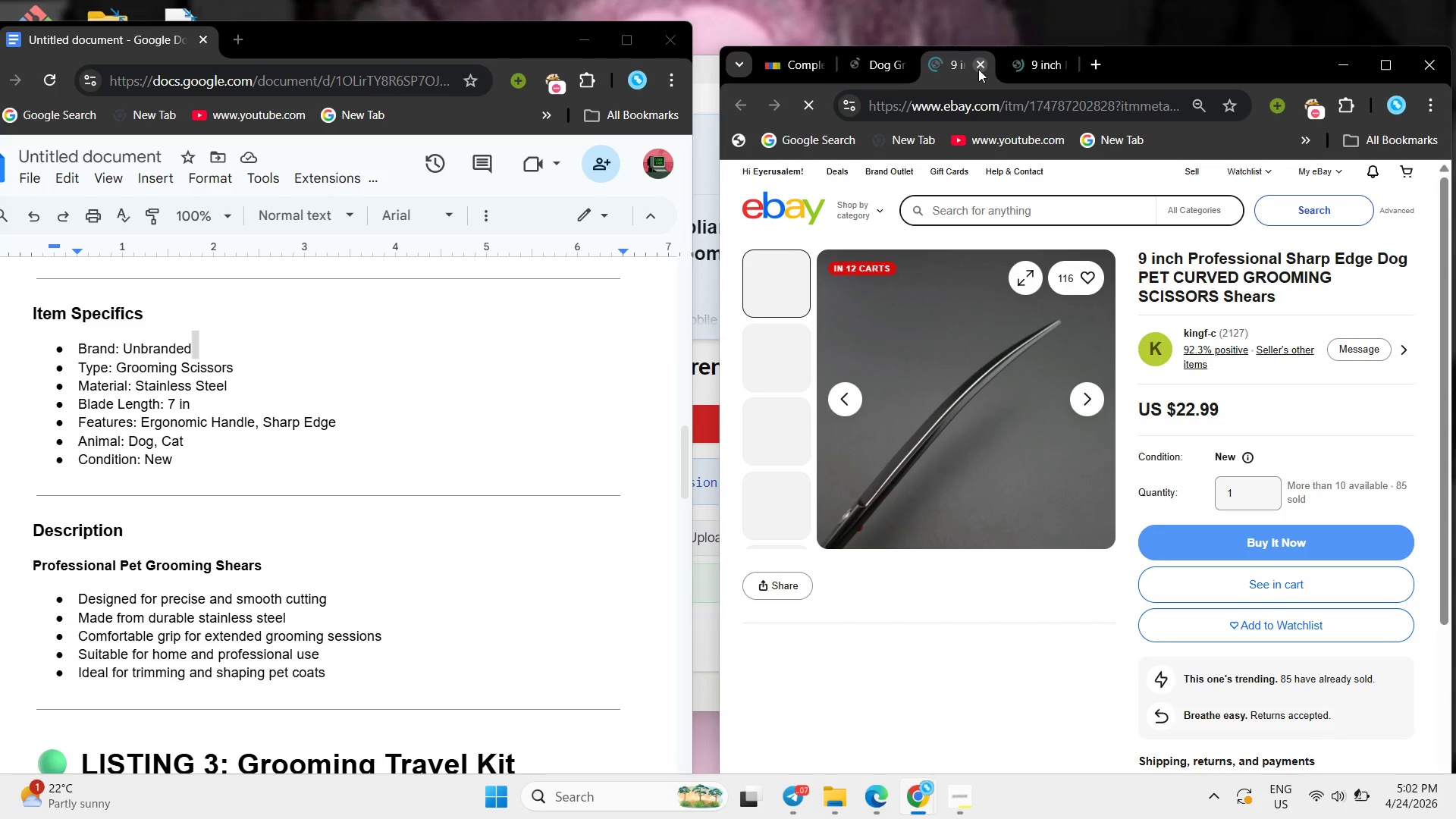 
left_click([977, 67])
 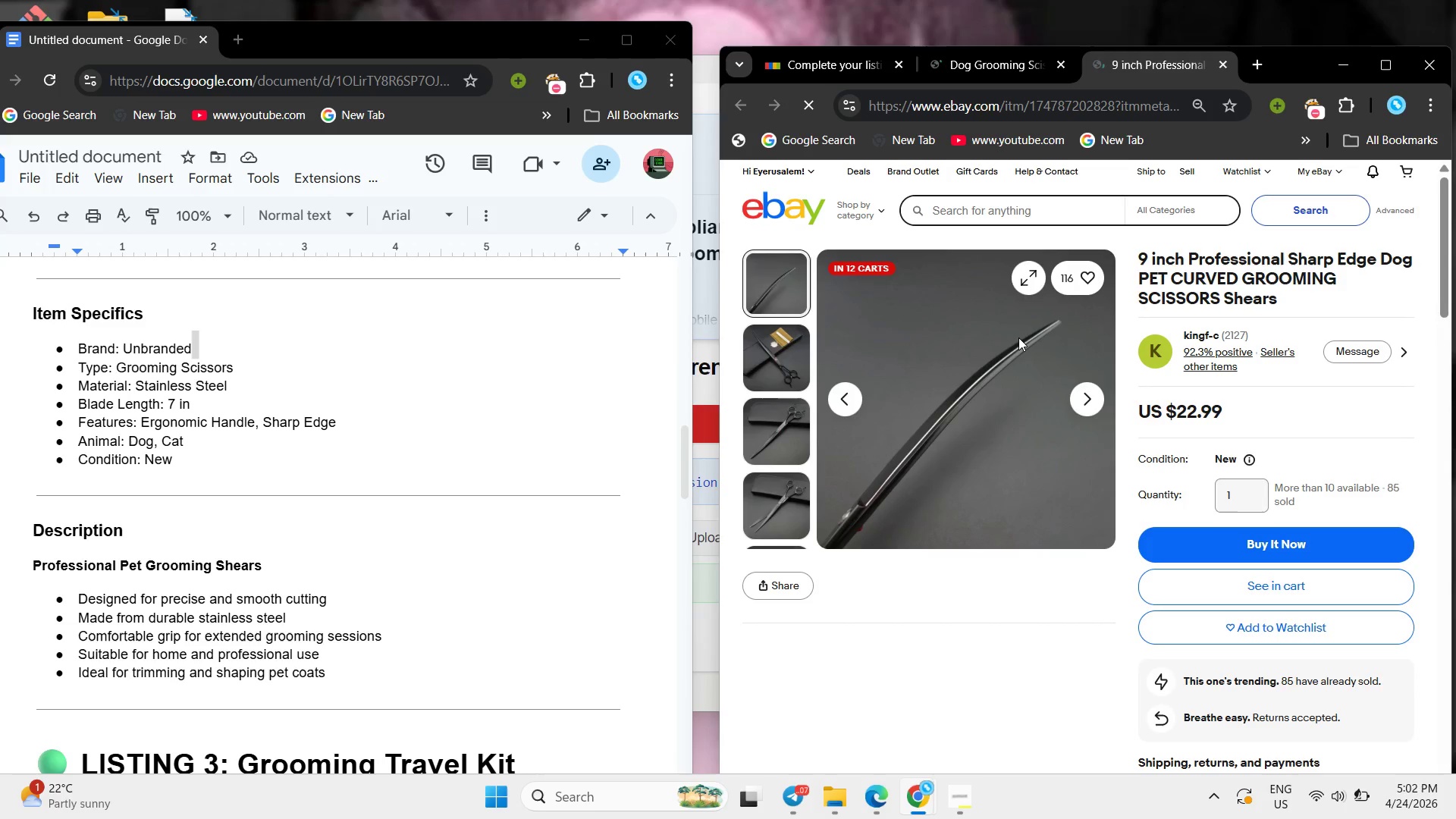 
scroll: coordinate [1018, 338], scroll_direction: down, amount: 12.0
 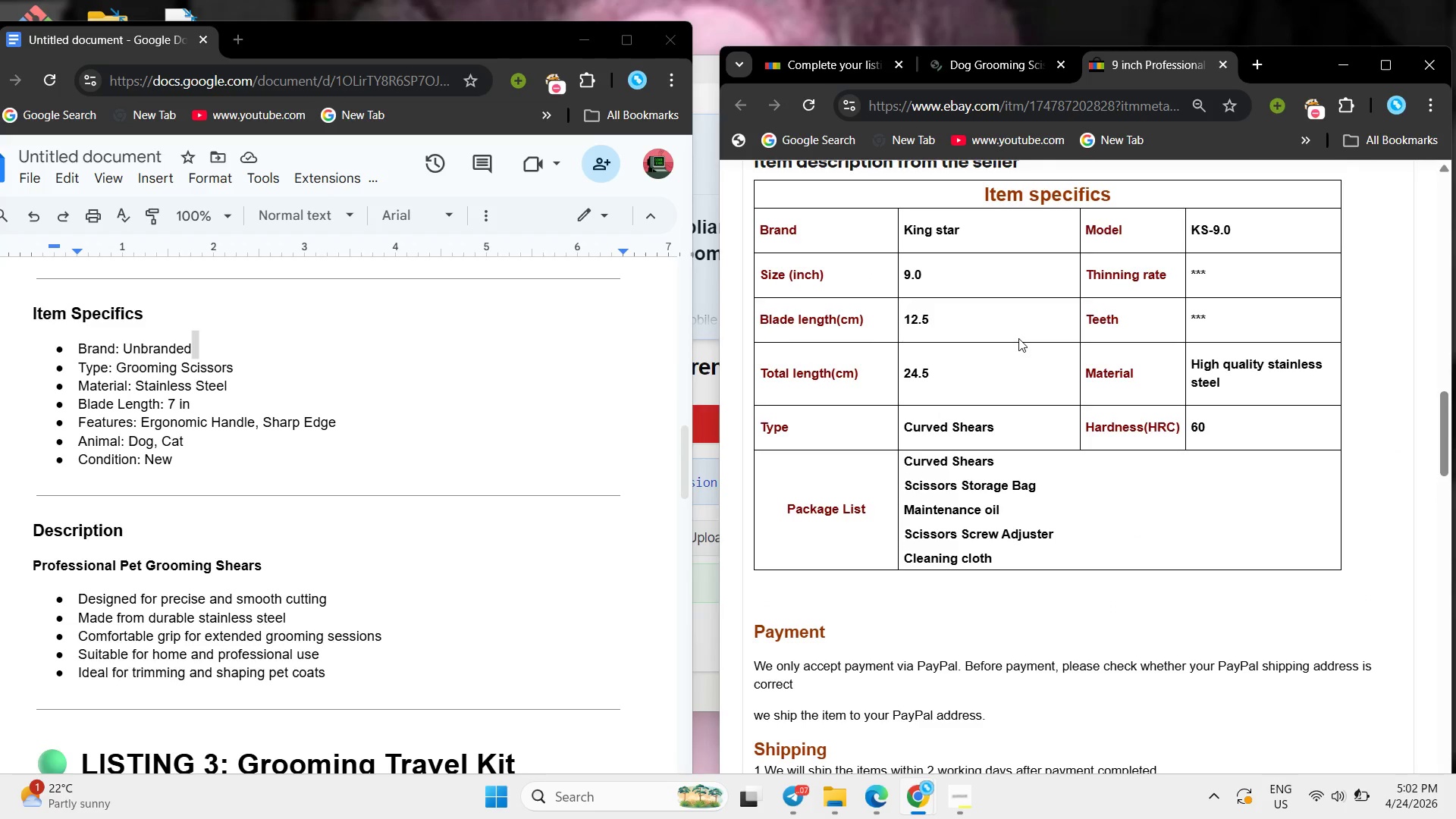 
scroll: coordinate [1018, 338], scroll_direction: up, amount: 8.0
 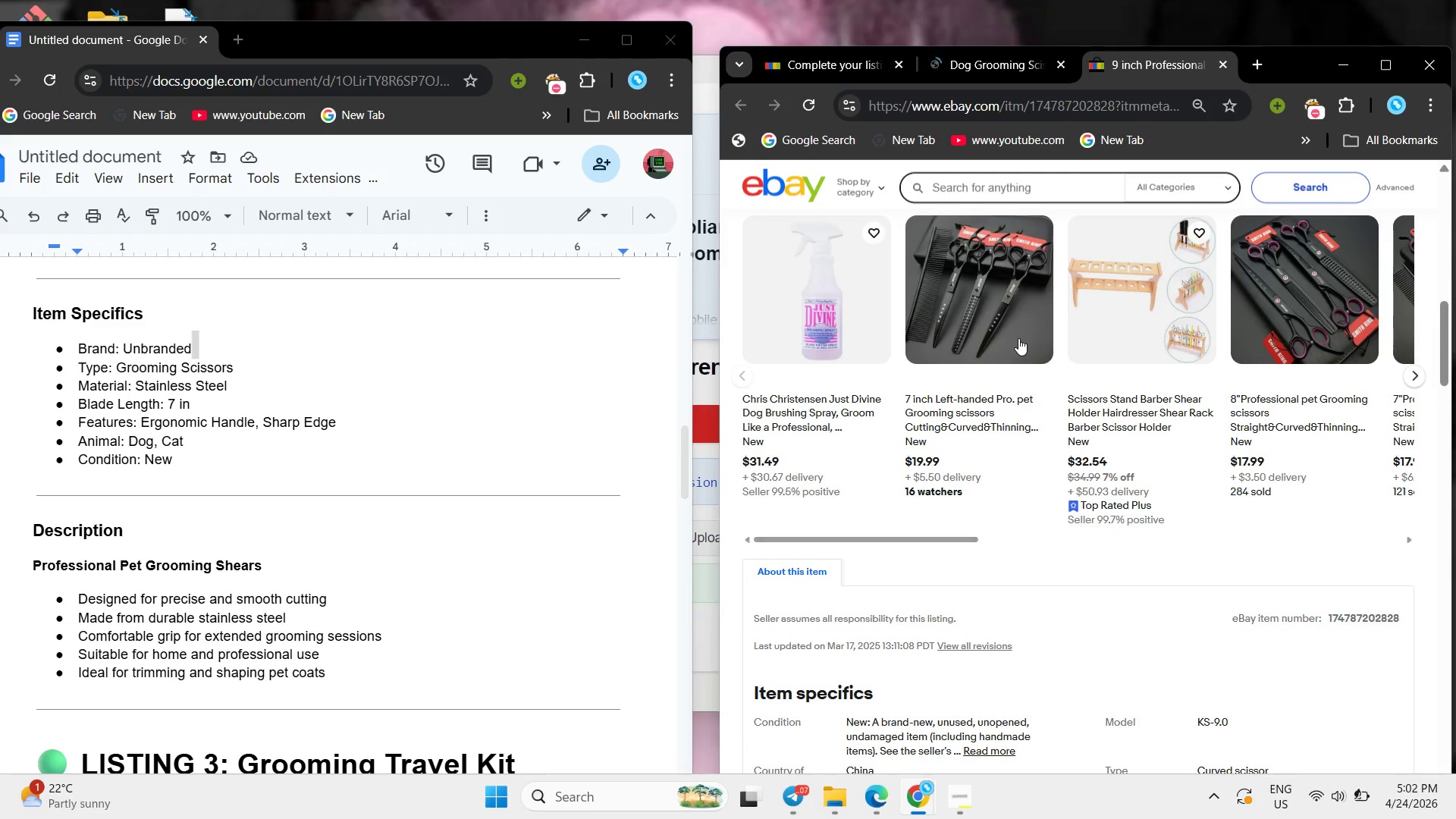 
scroll: coordinate [1018, 338], scroll_direction: down, amount: 2.0
 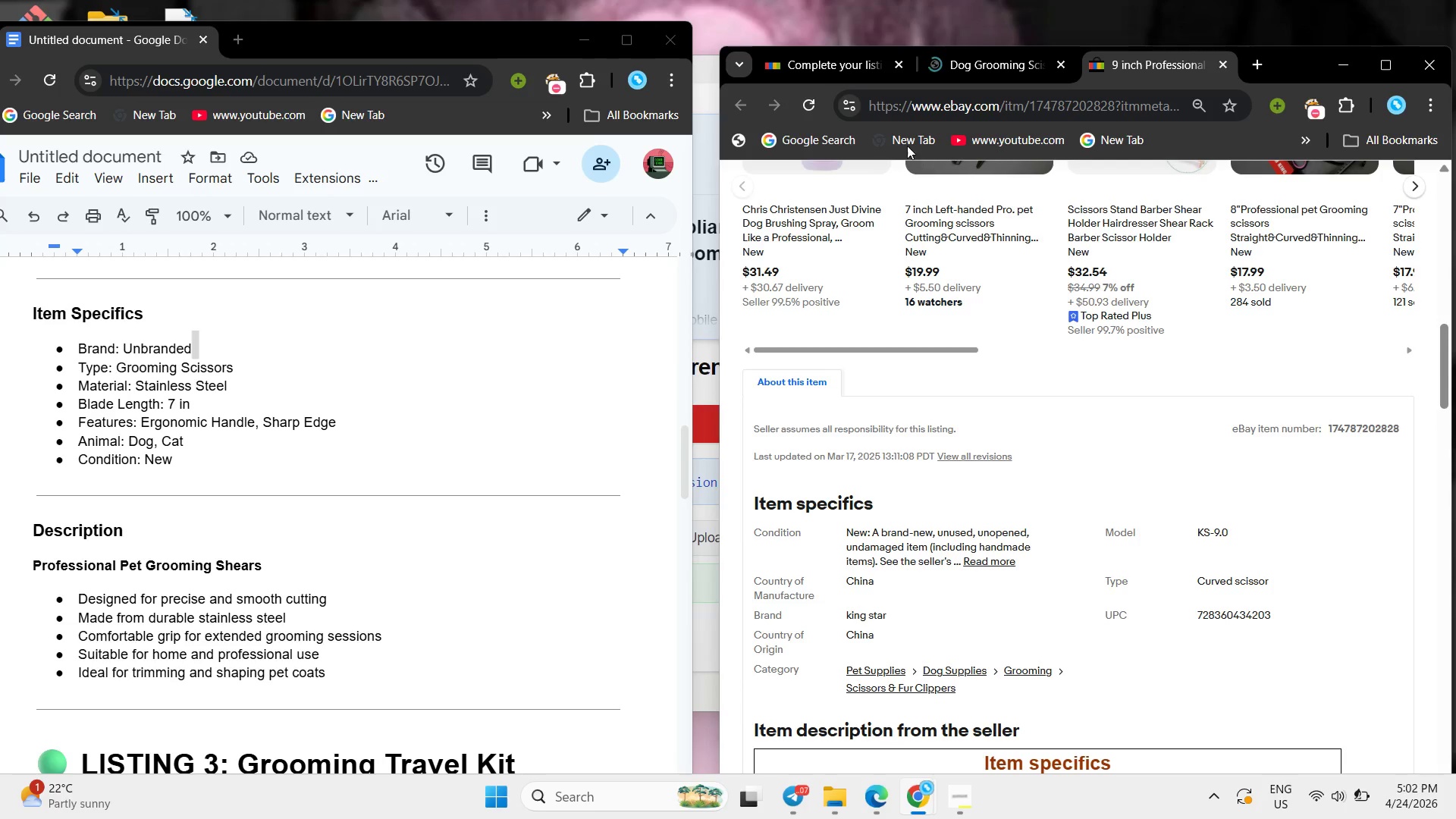 
left_click([833, 60])
 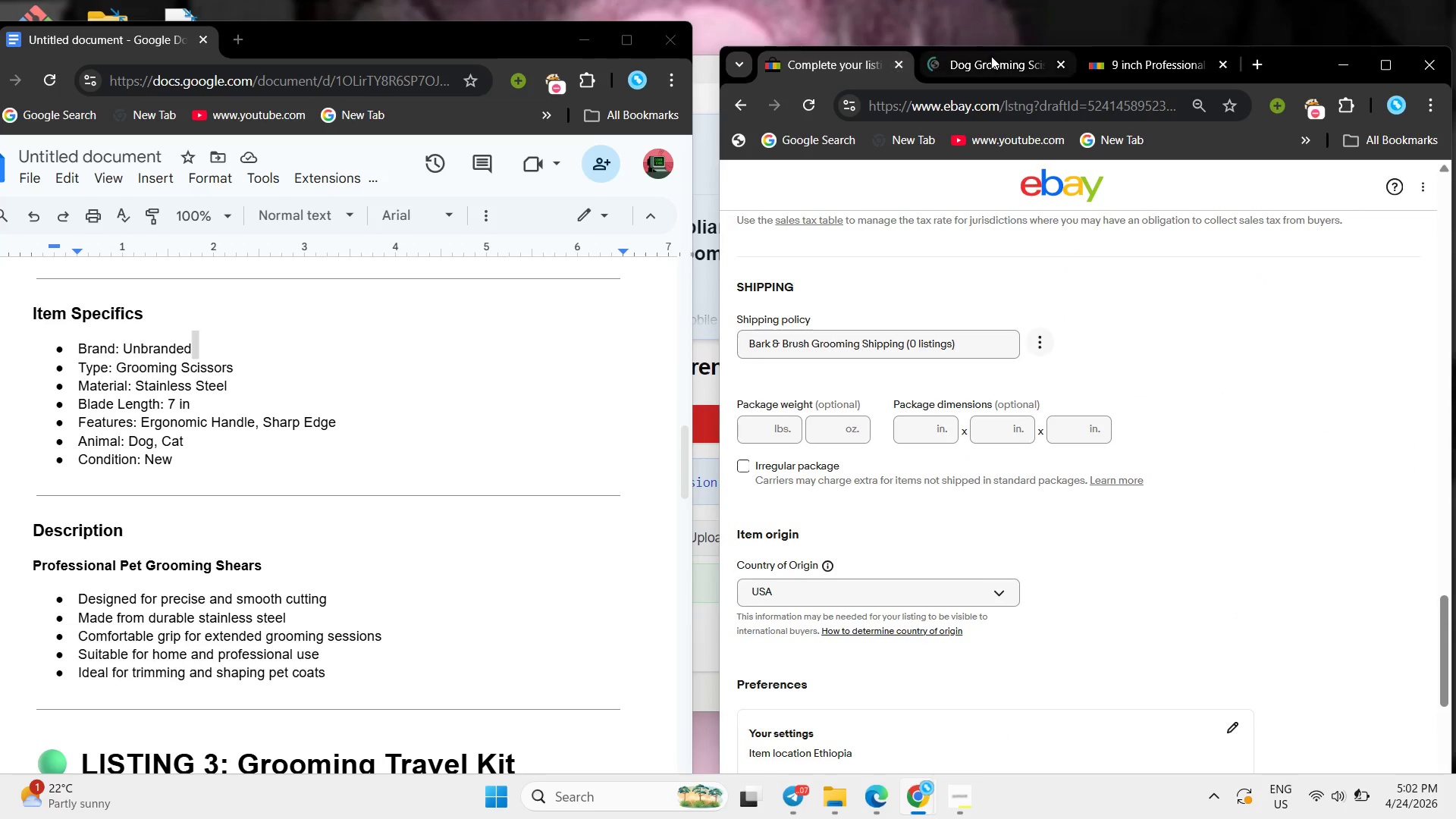 
left_click([1139, 56])
 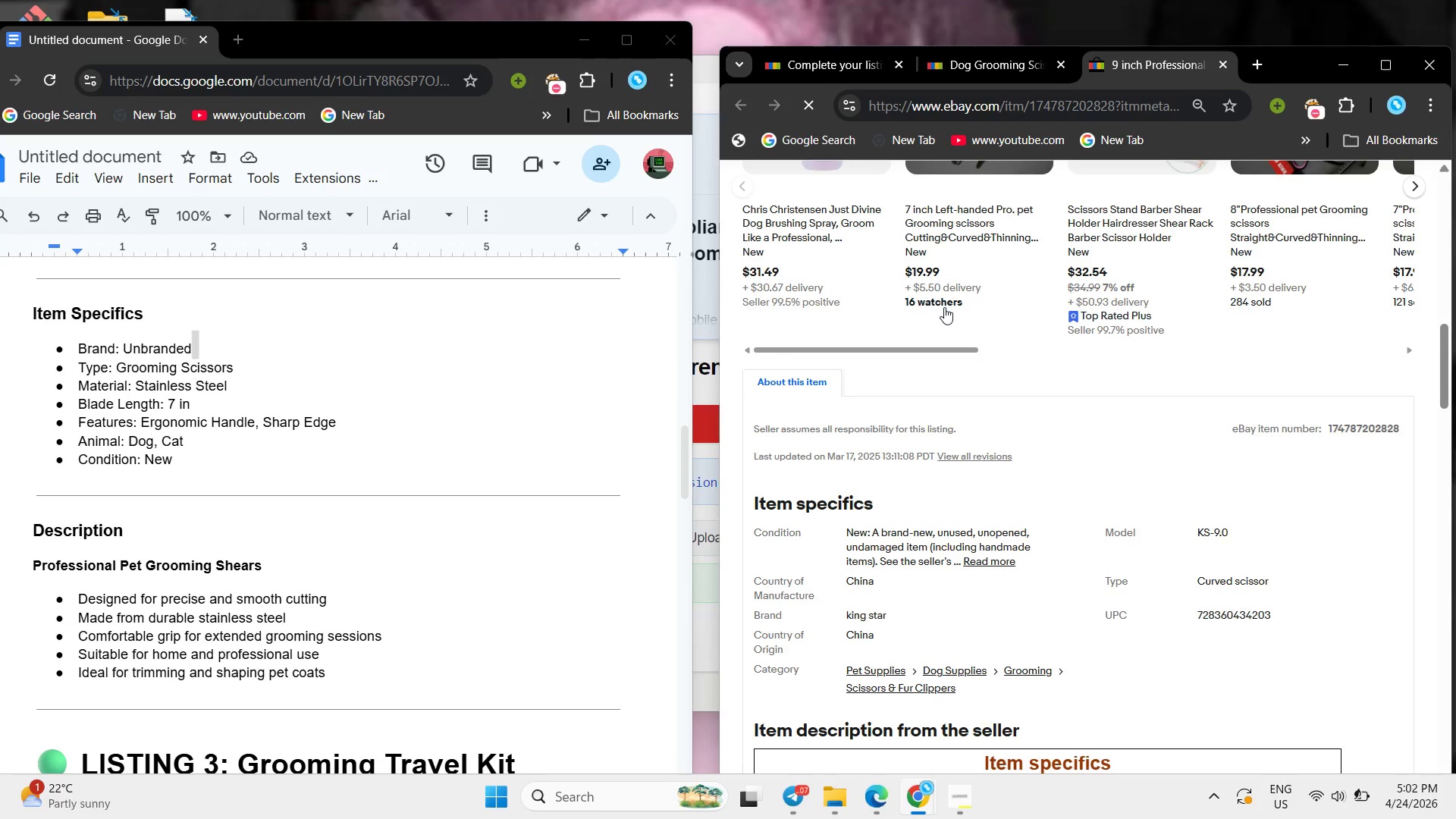 
scroll: coordinate [944, 307], scroll_direction: up, amount: 7.0
 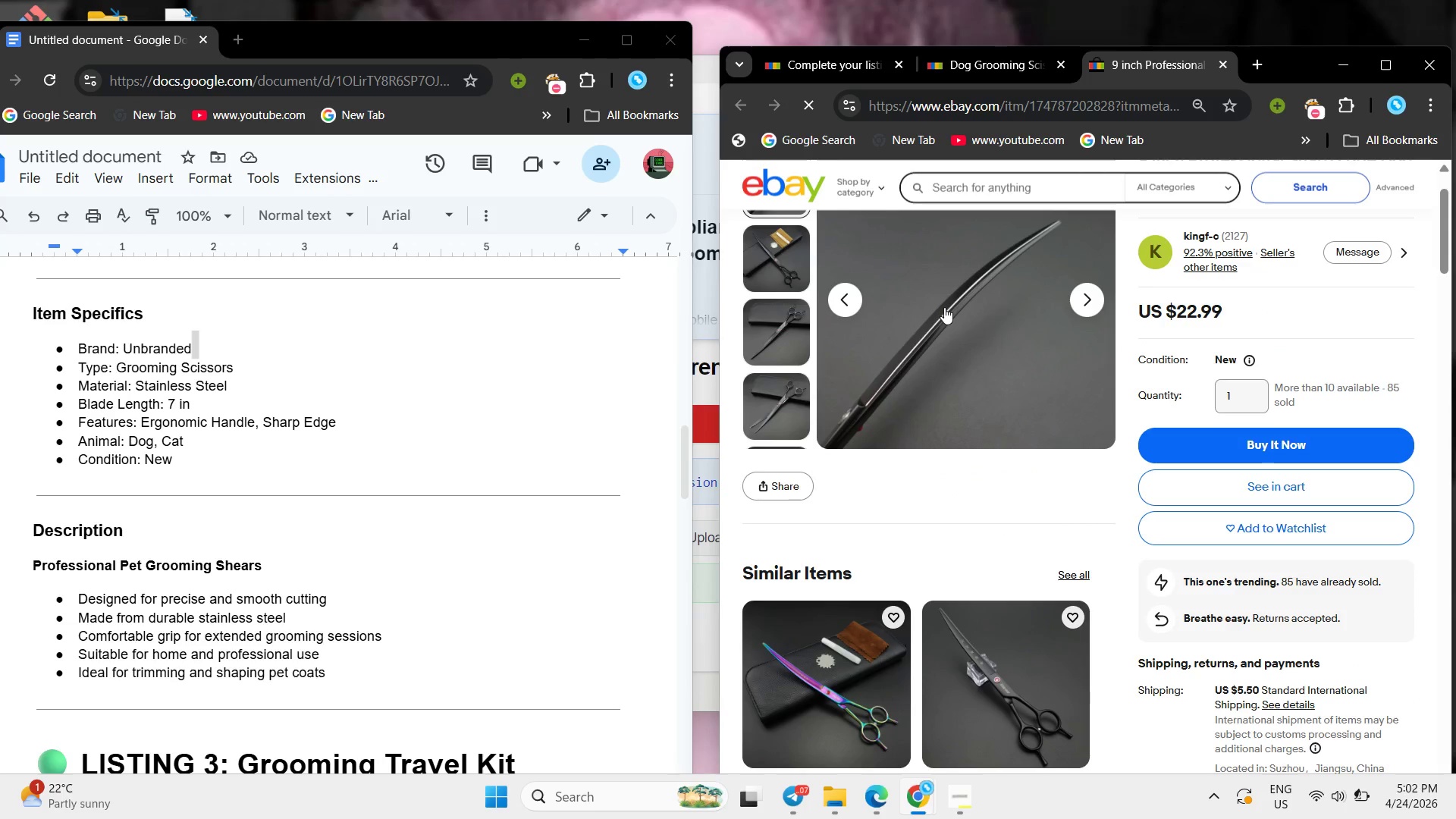 
scroll: coordinate [944, 307], scroll_direction: down, amount: 4.0
 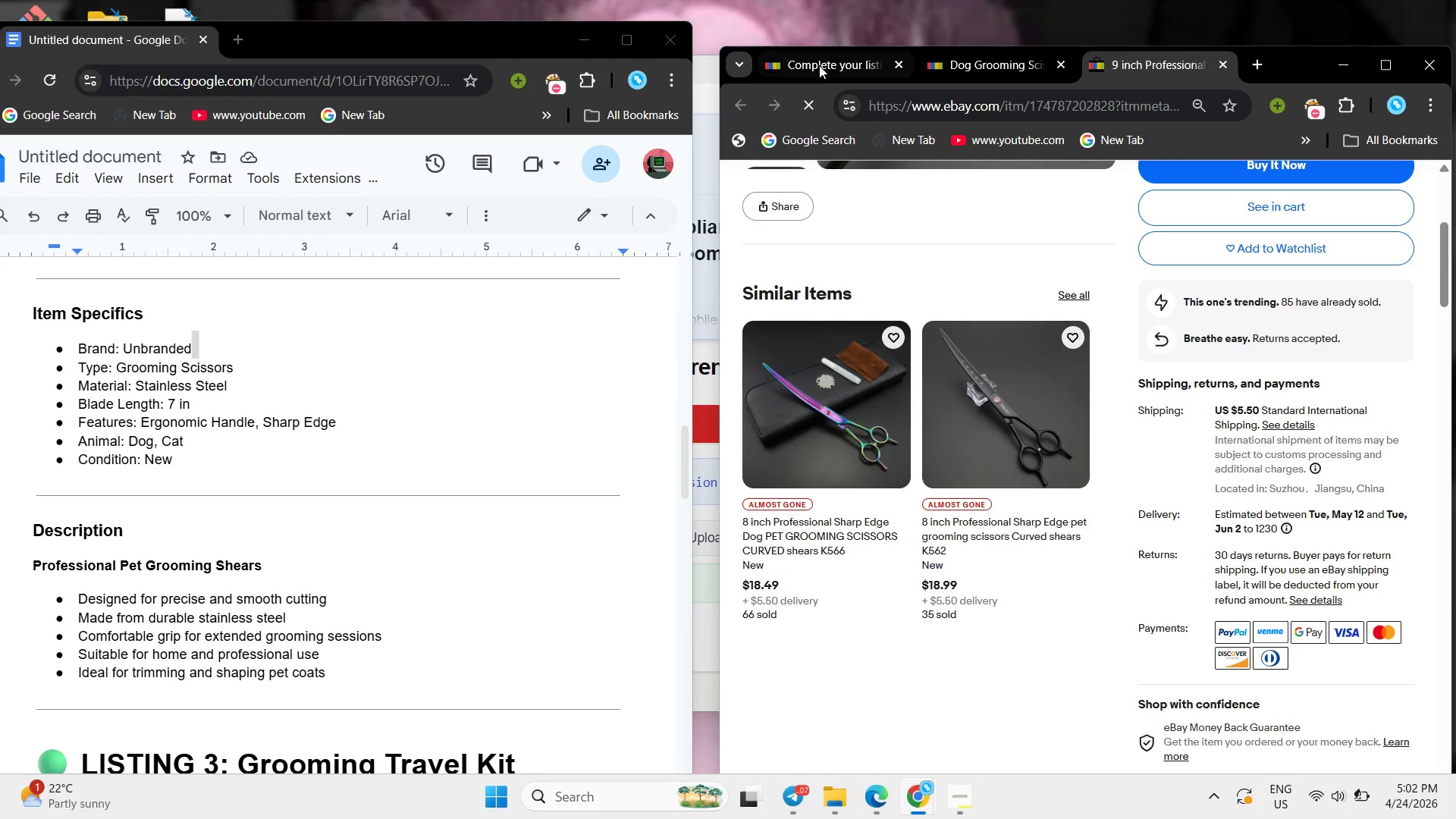 
left_click([1027, 63])
 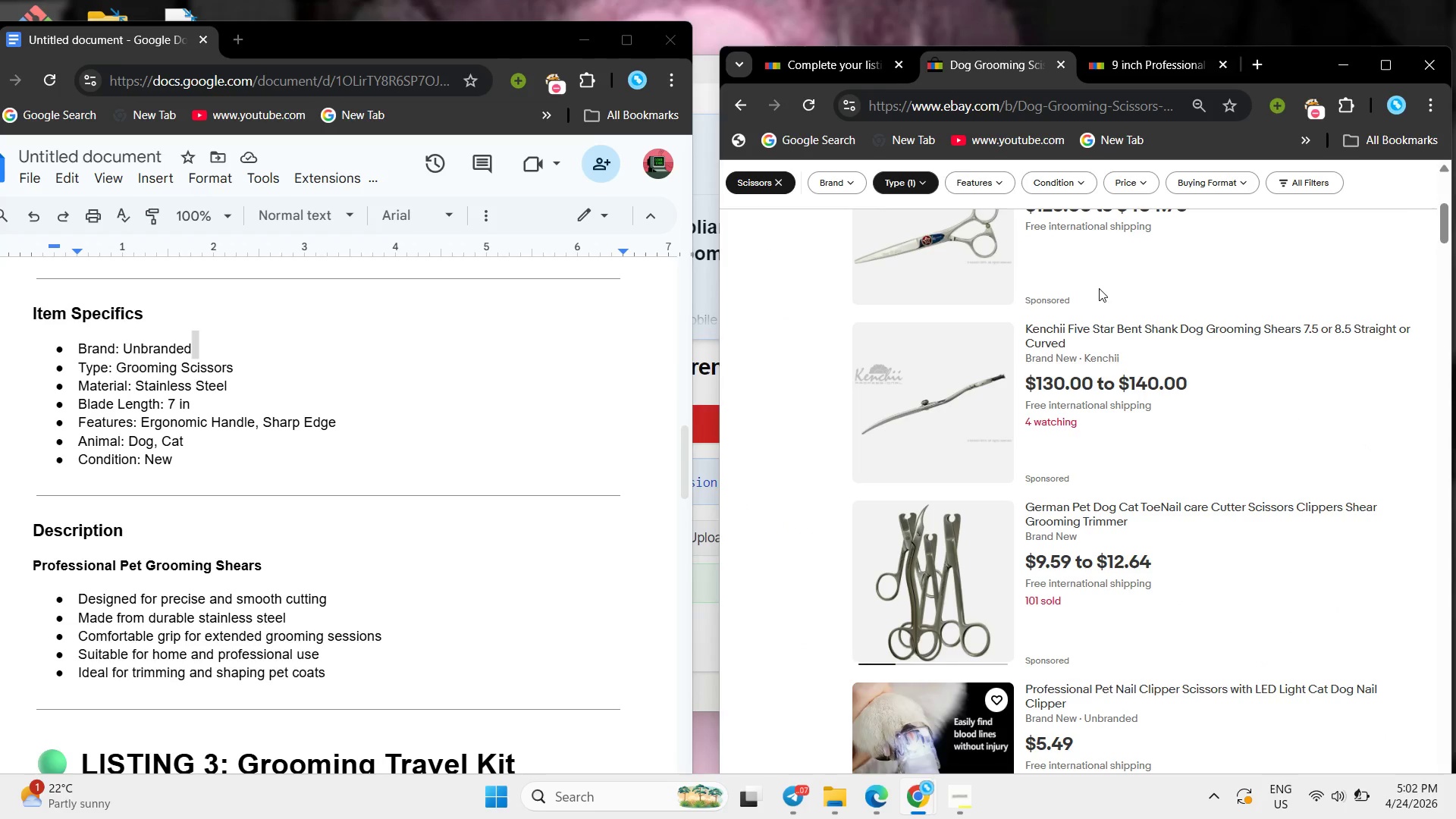 
scroll: coordinate [1099, 288], scroll_direction: down, amount: 2.0
 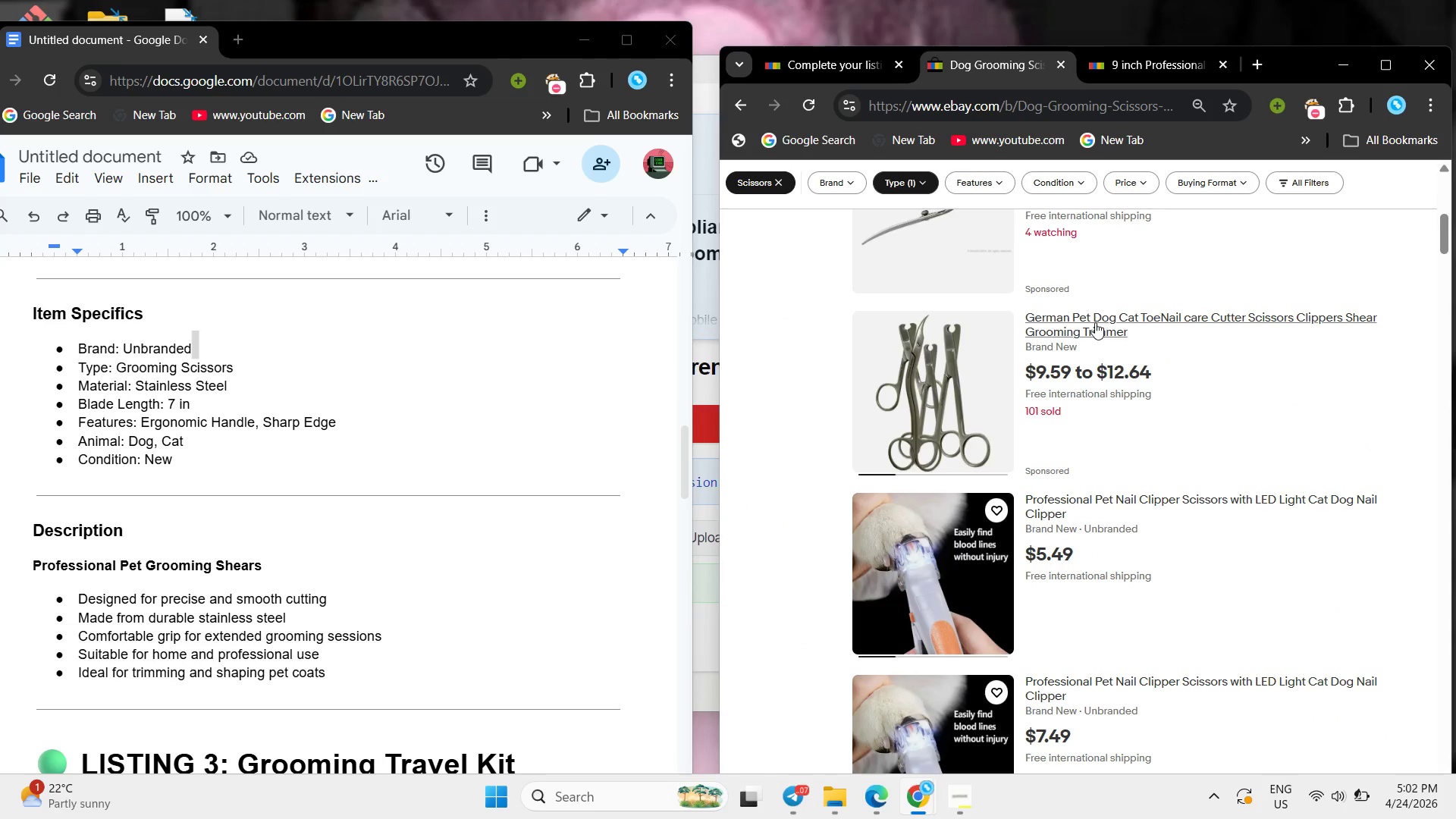 
left_click([1095, 322])
 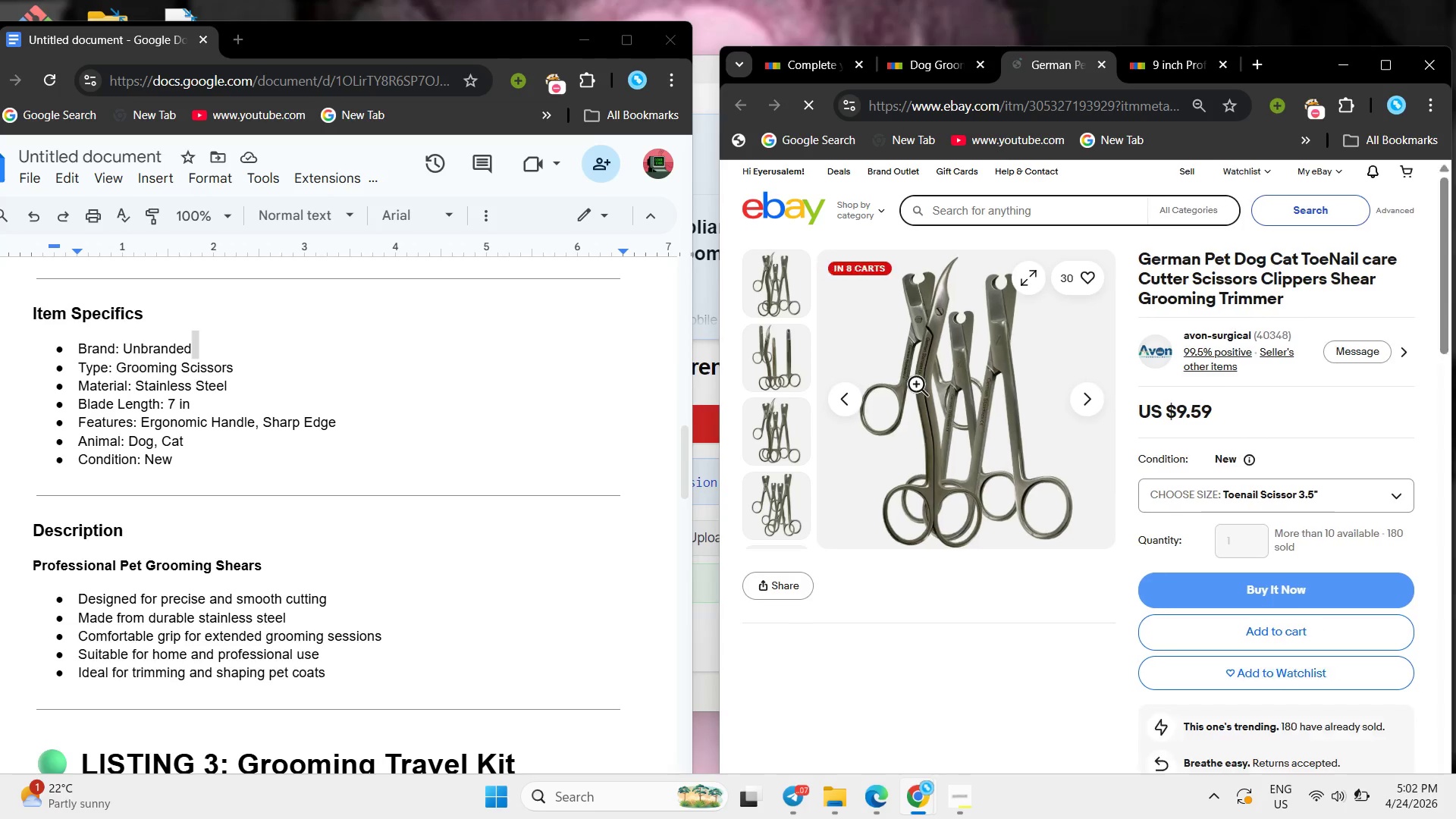 
scroll: coordinate [907, 375], scroll_direction: down, amount: 11.0
 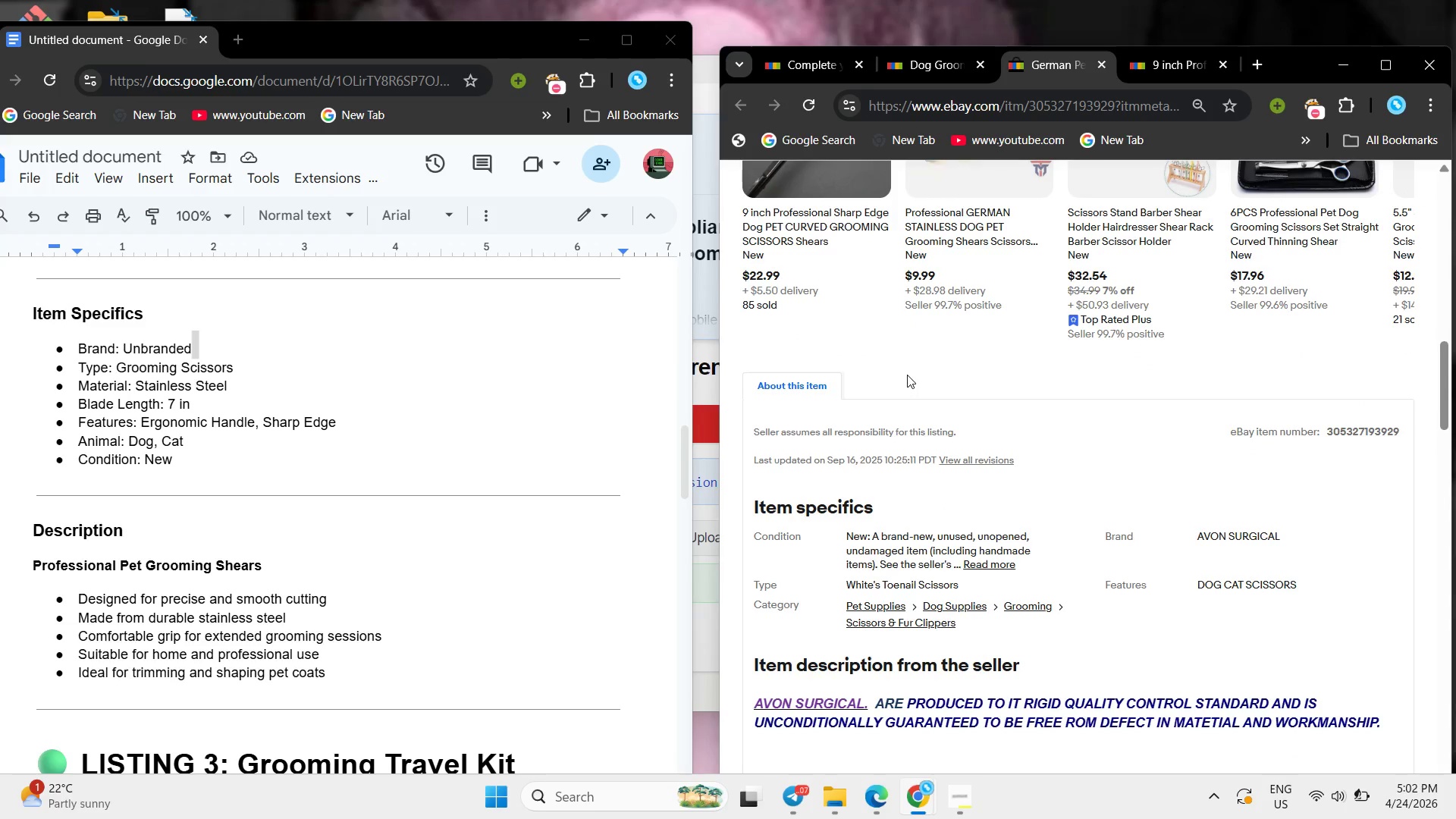 
scroll: coordinate [907, 375], scroll_direction: up, amount: 14.0
 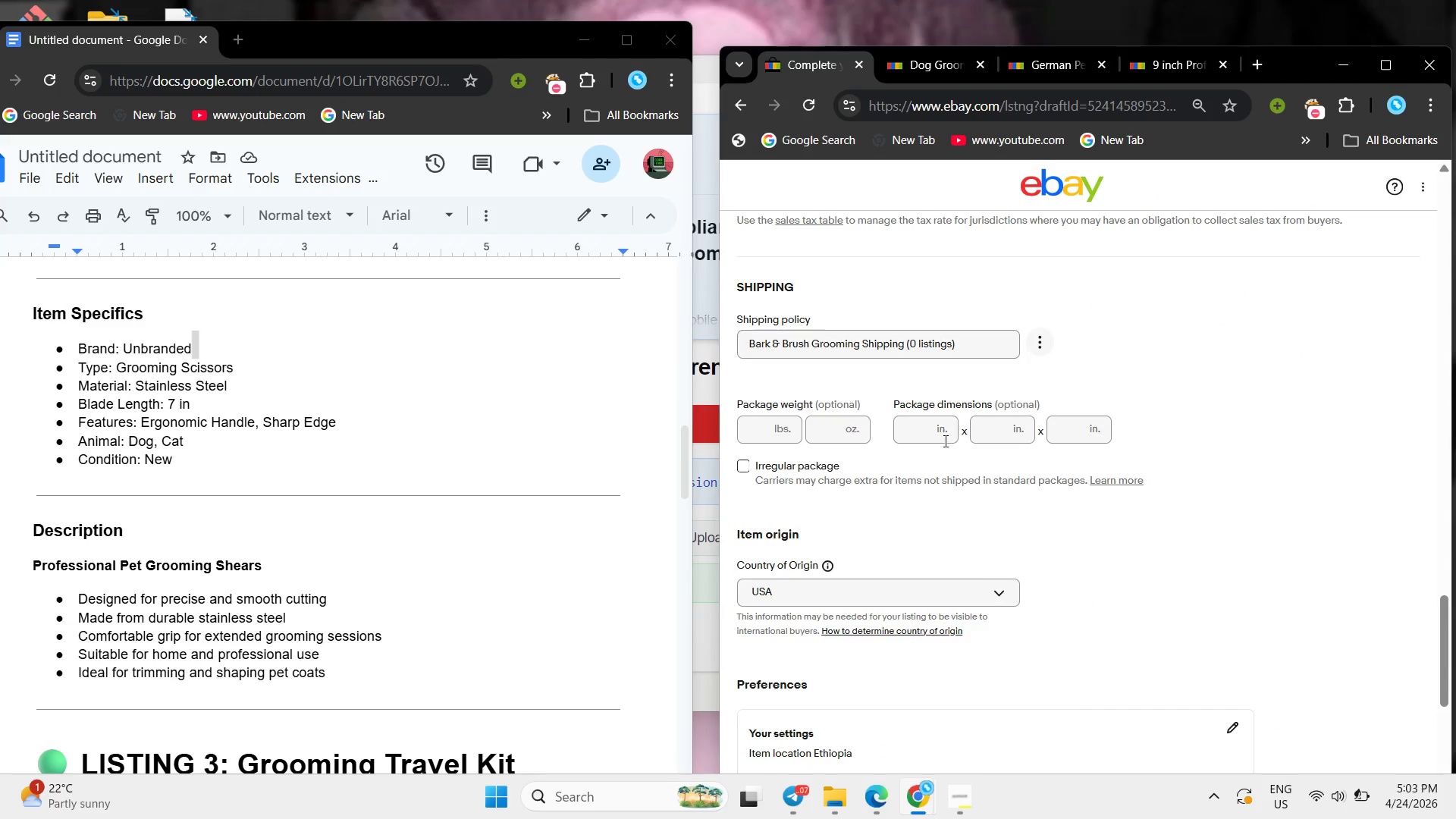 
left_click([1044, 78])
 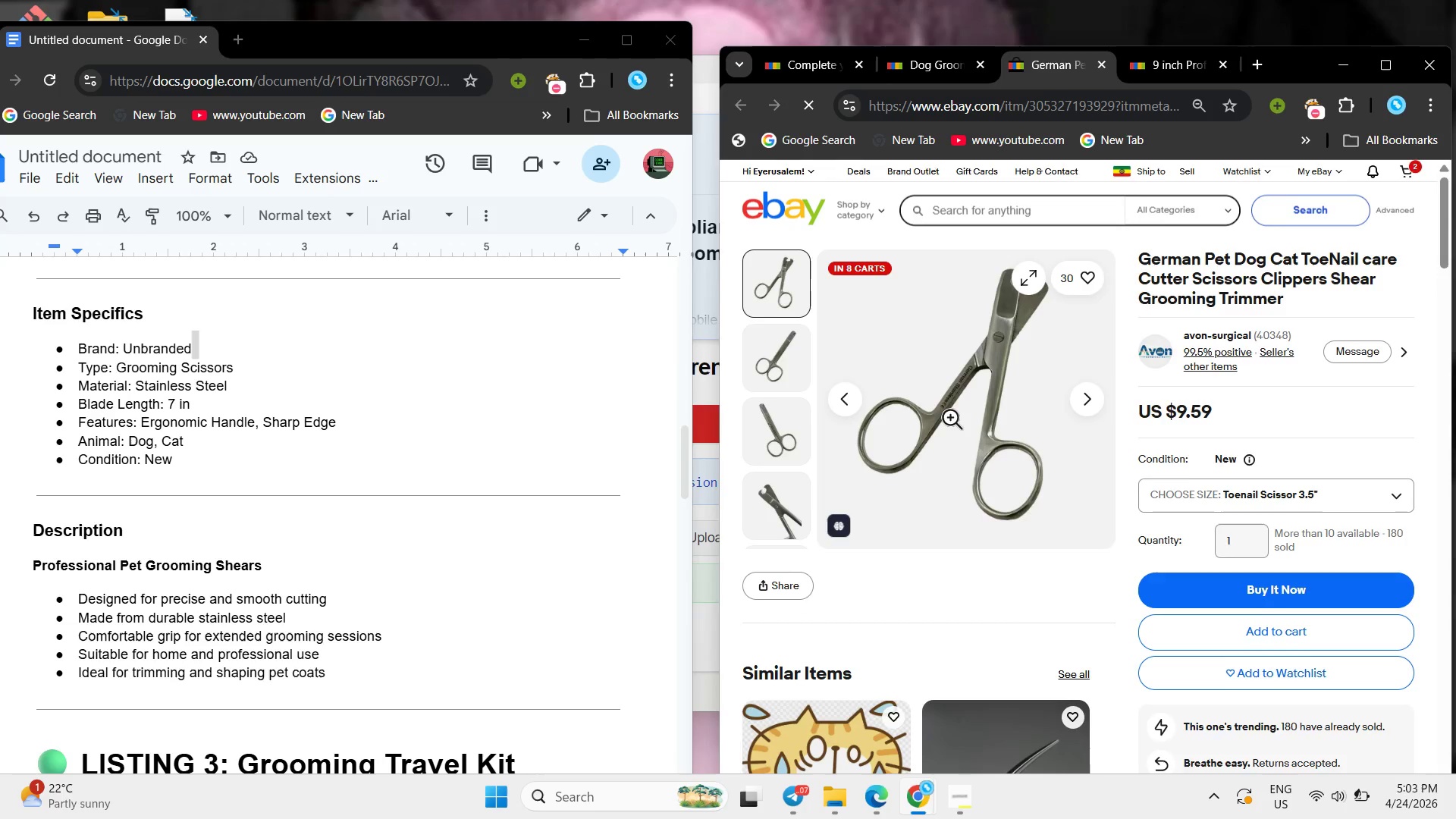 
scroll: coordinate [941, 408], scroll_direction: down, amount: 2.0
 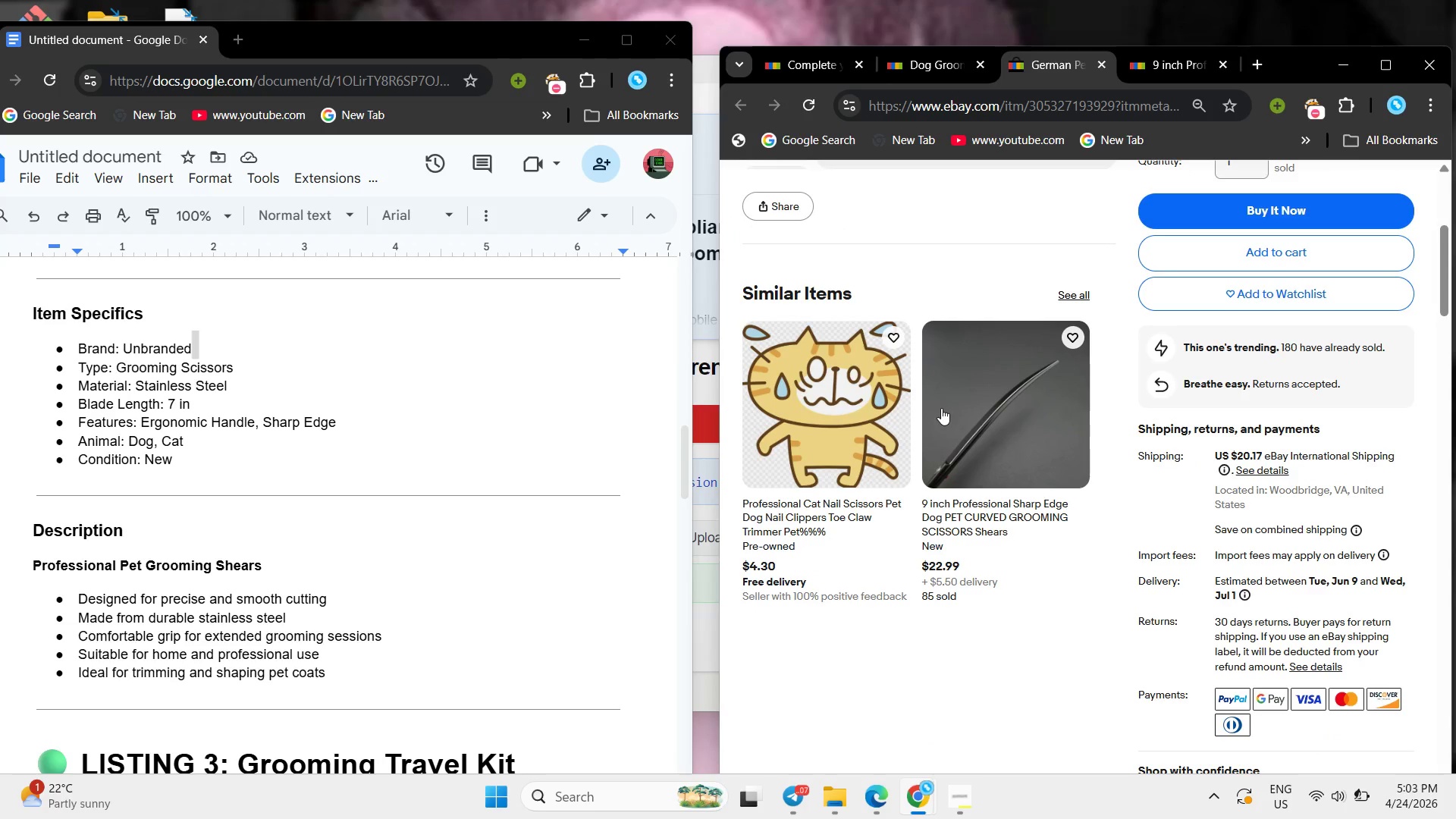 
scroll: coordinate [942, 396], scroll_direction: up, amount: 4.0
 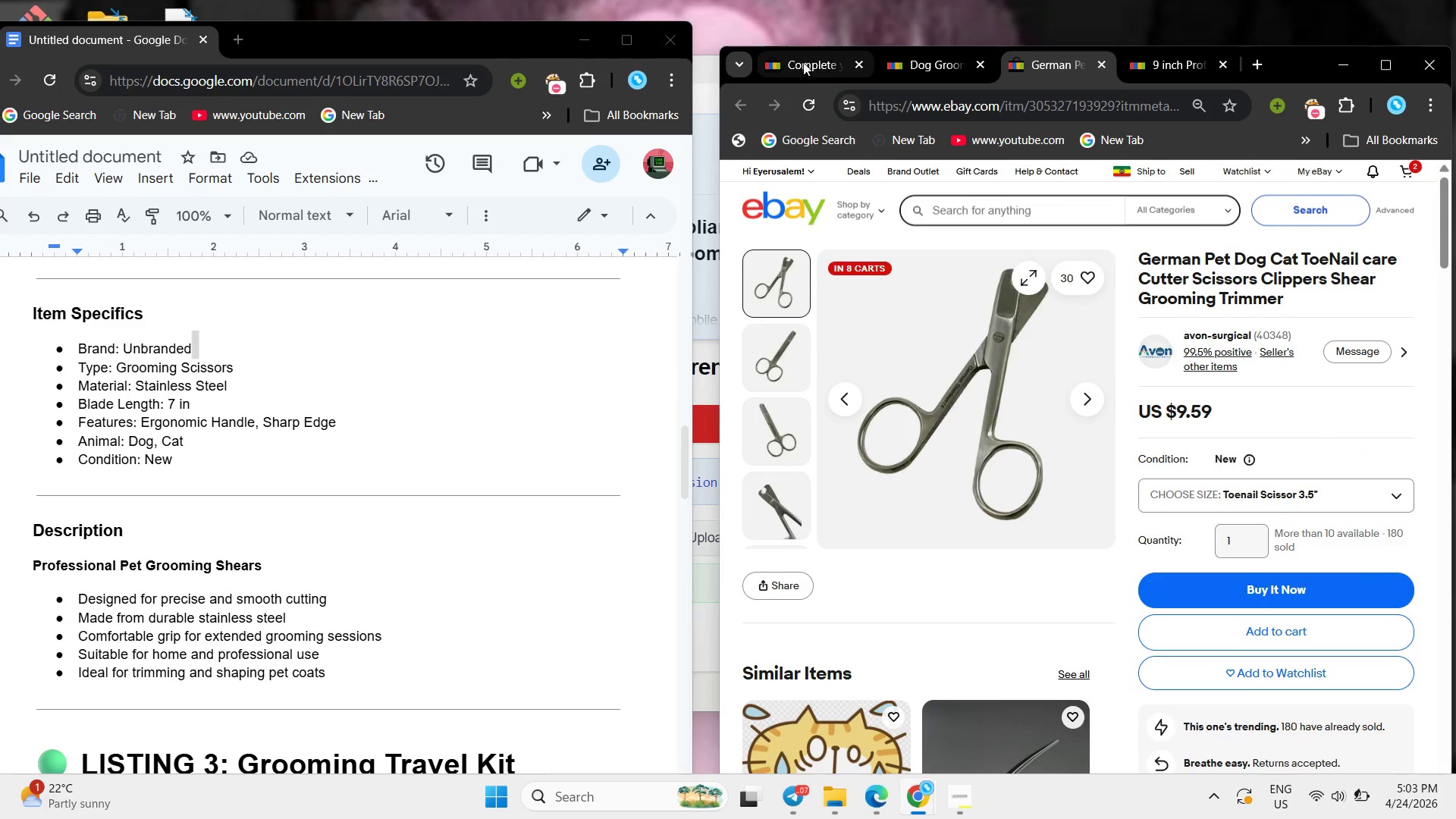 
left_click([801, 62])
 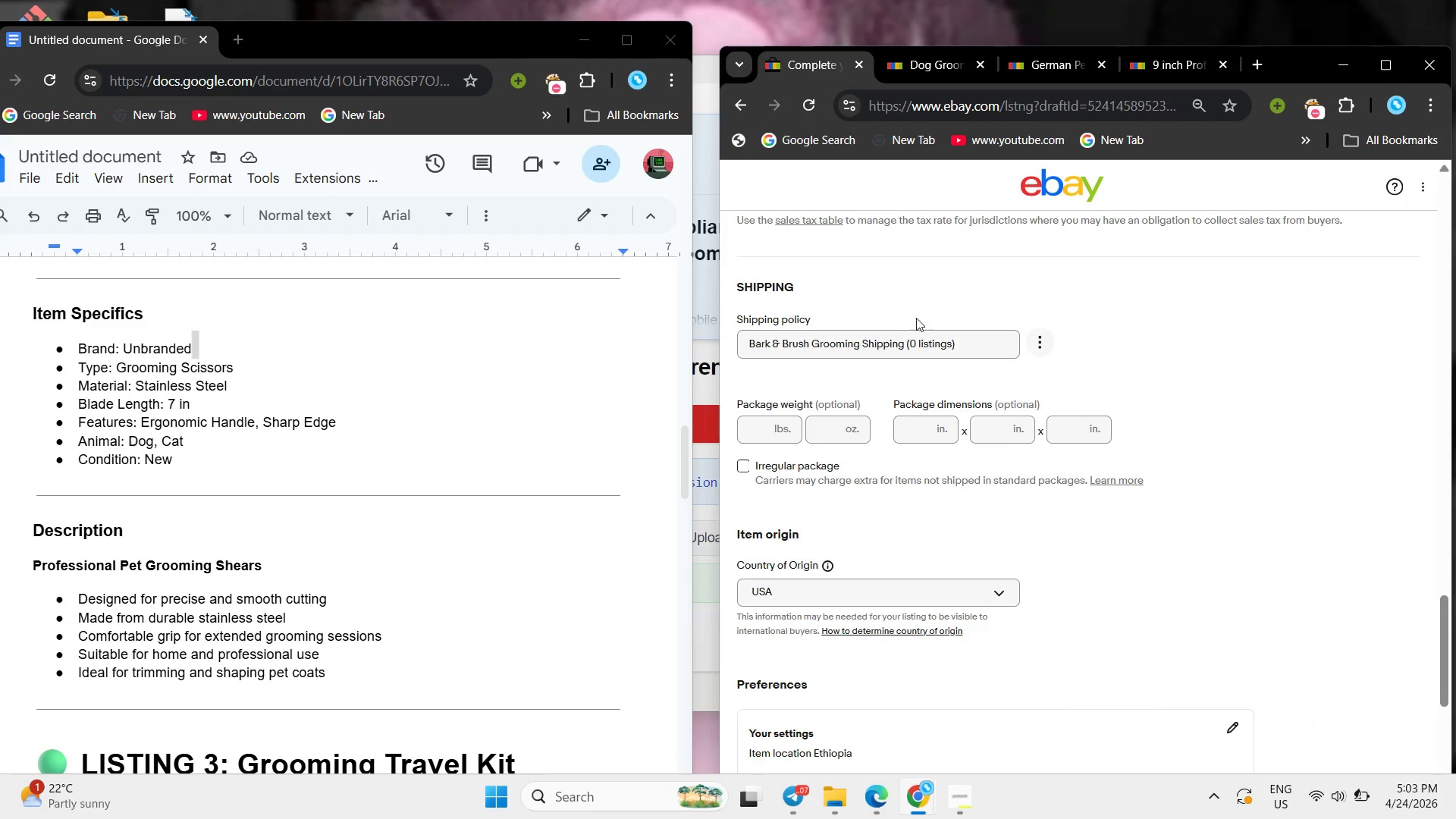 
scroll: coordinate [921, 328], scroll_direction: down, amount: 4.0
 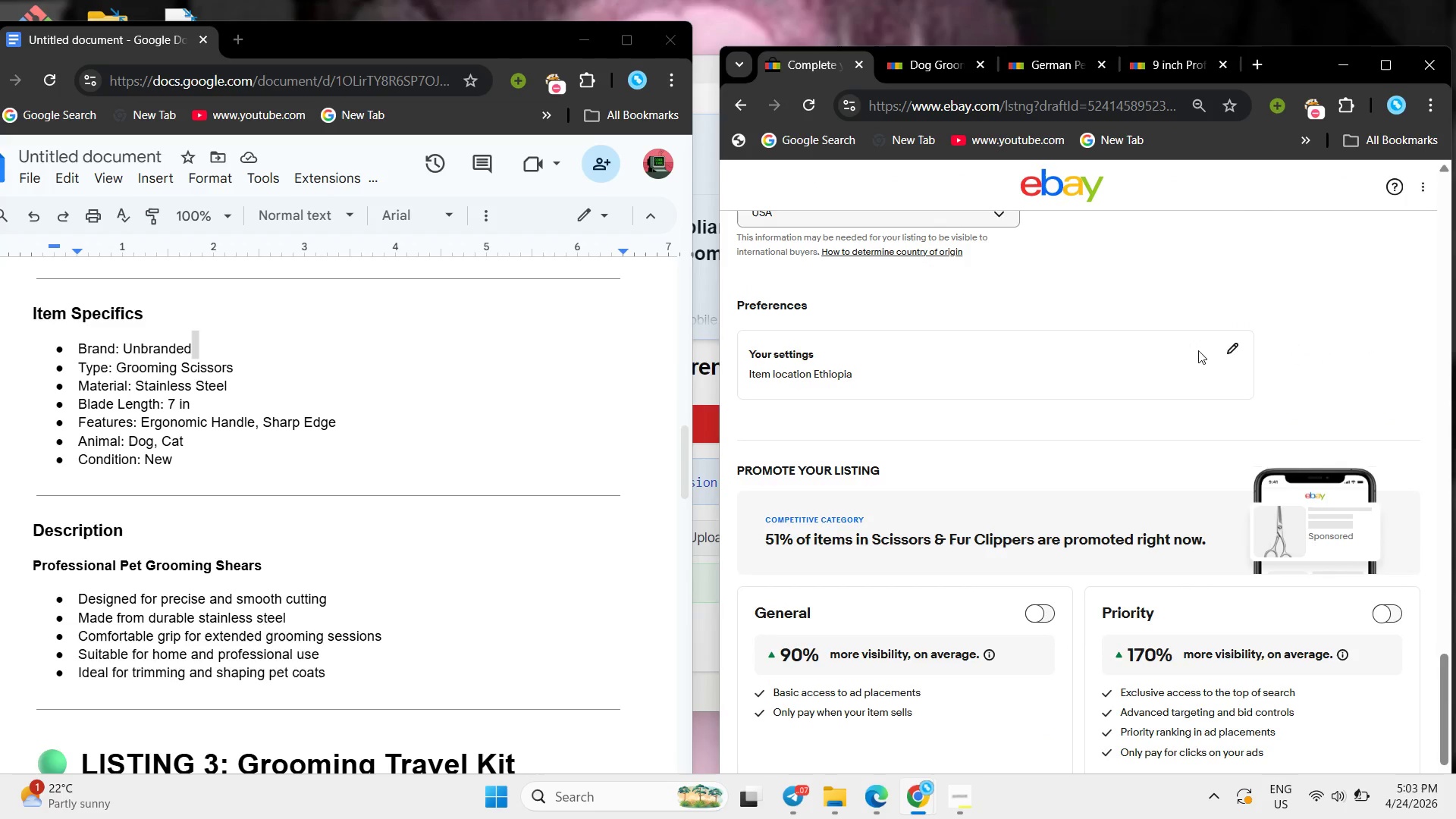 
left_click([1222, 350])
 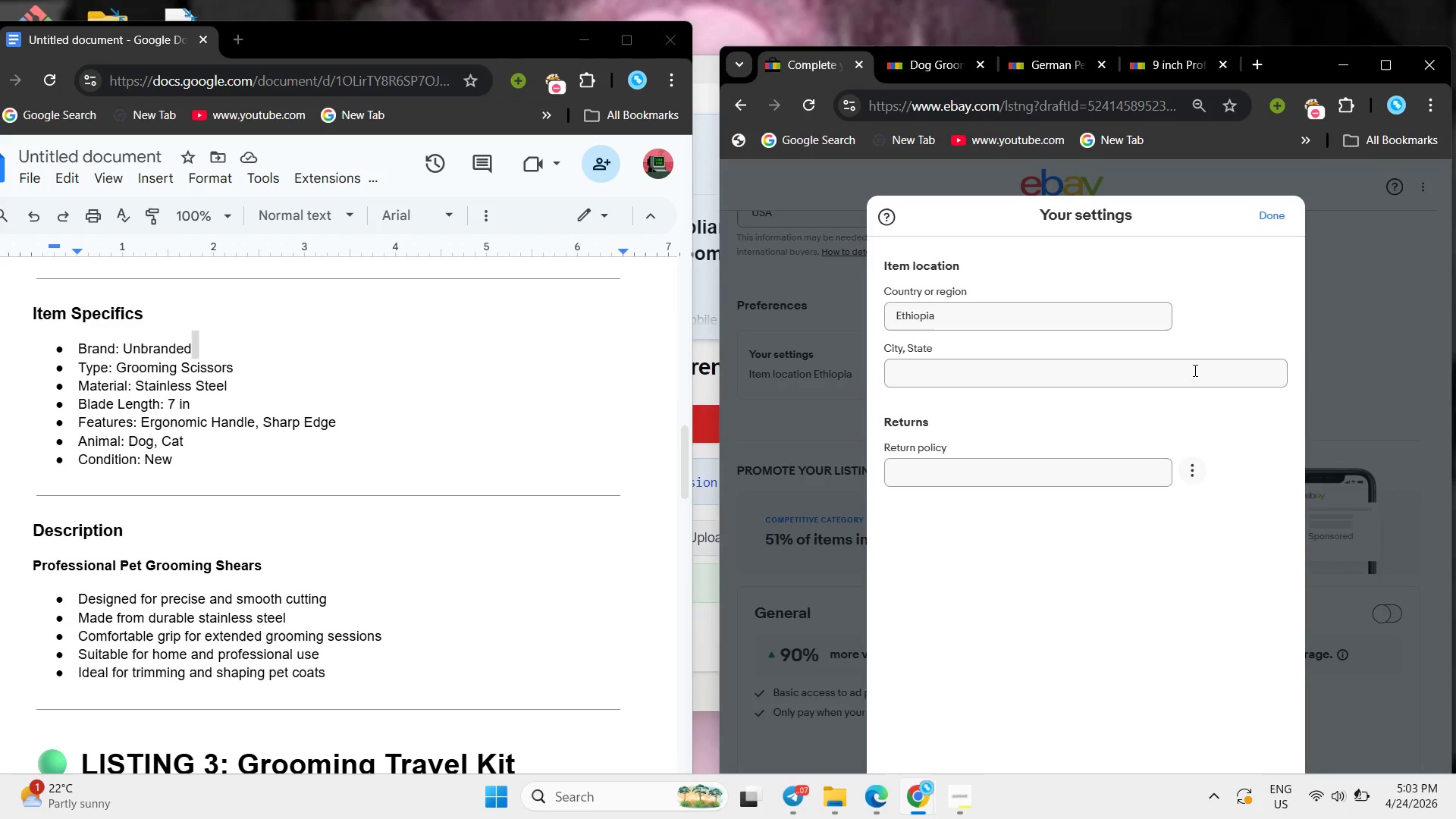 
left_click([1164, 366])
 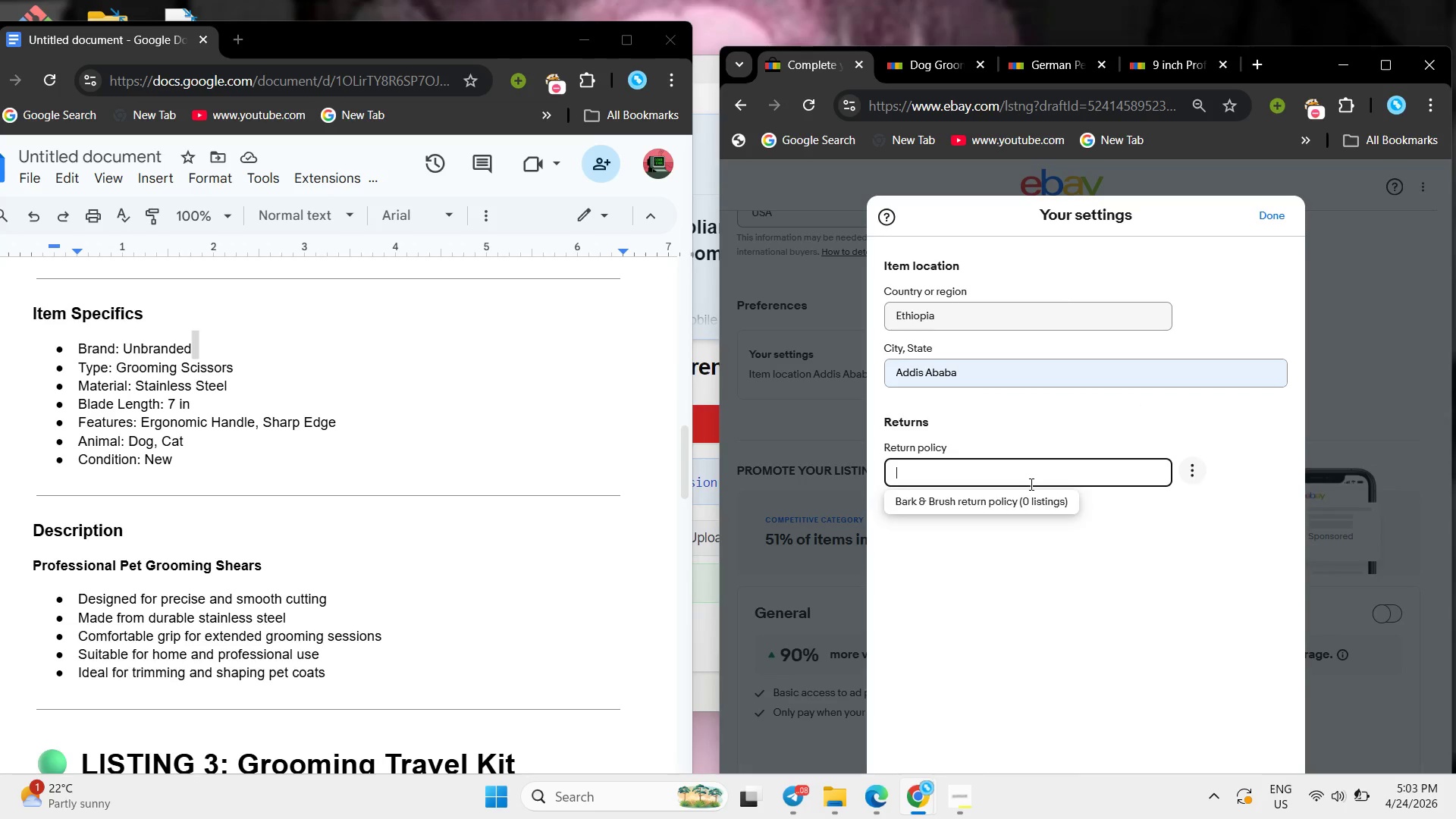 
wait(5.89)
 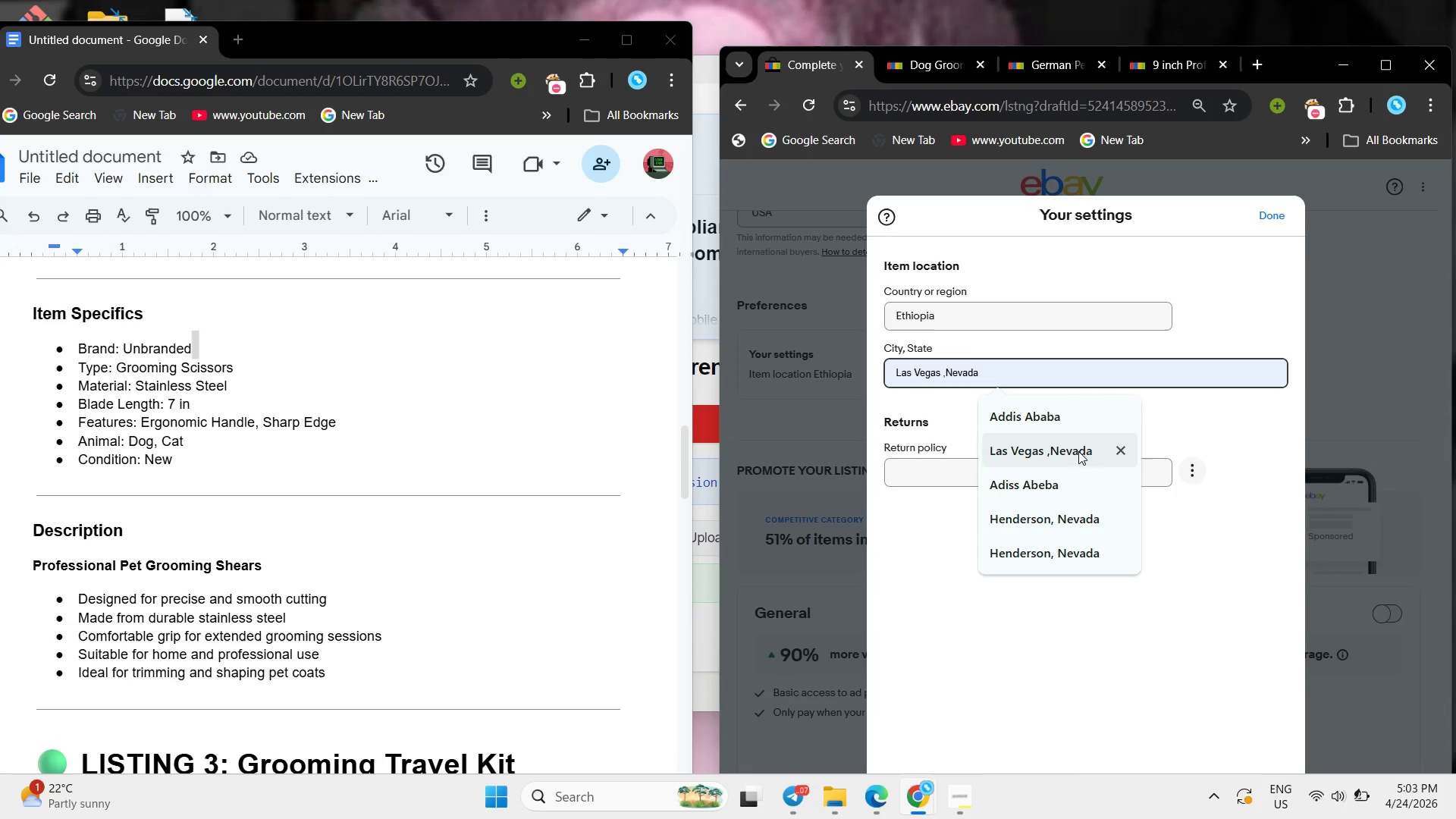 
left_click([1262, 224])
 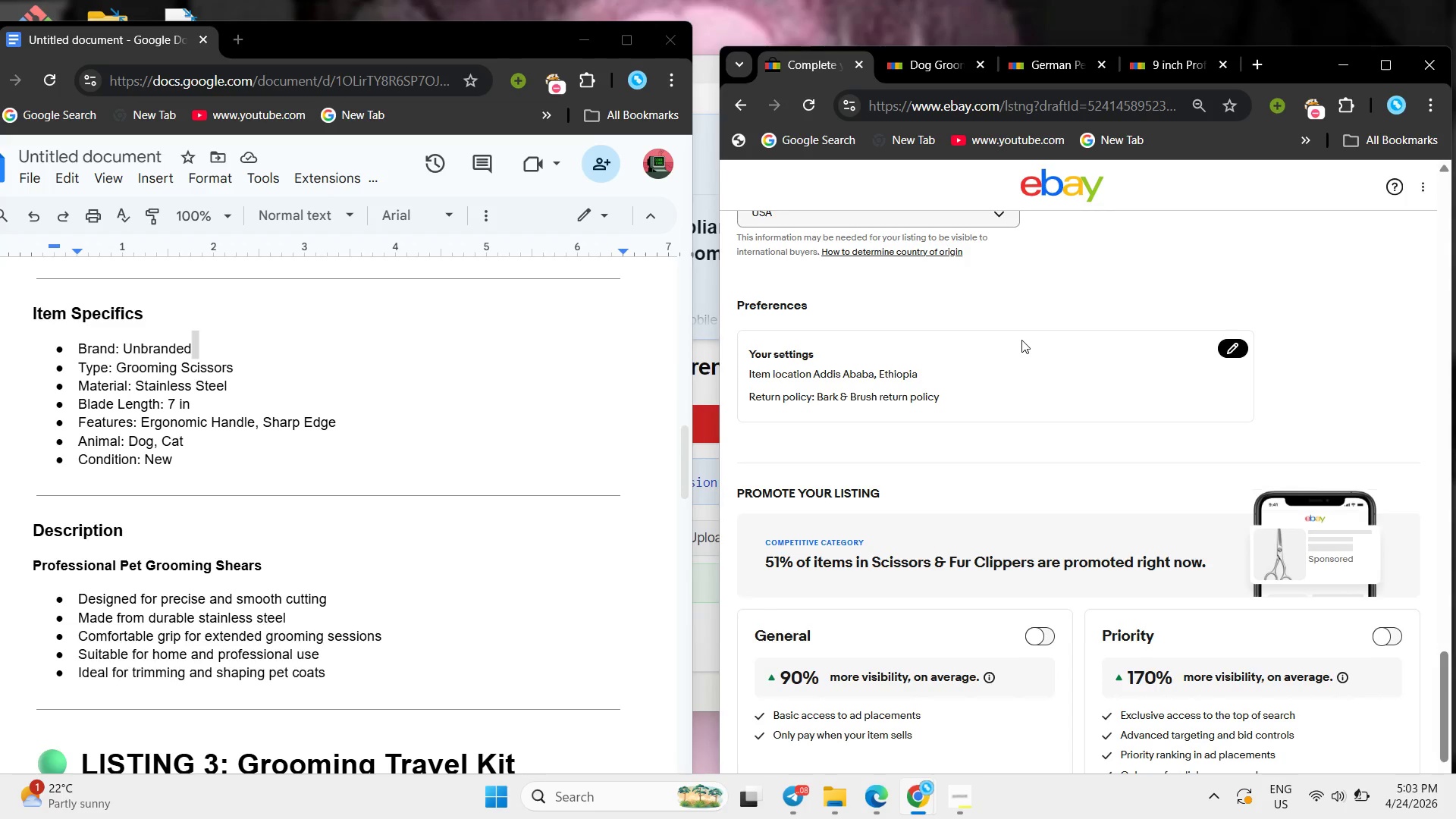 
scroll: coordinate [1021, 340], scroll_direction: up, amount: 2.0
 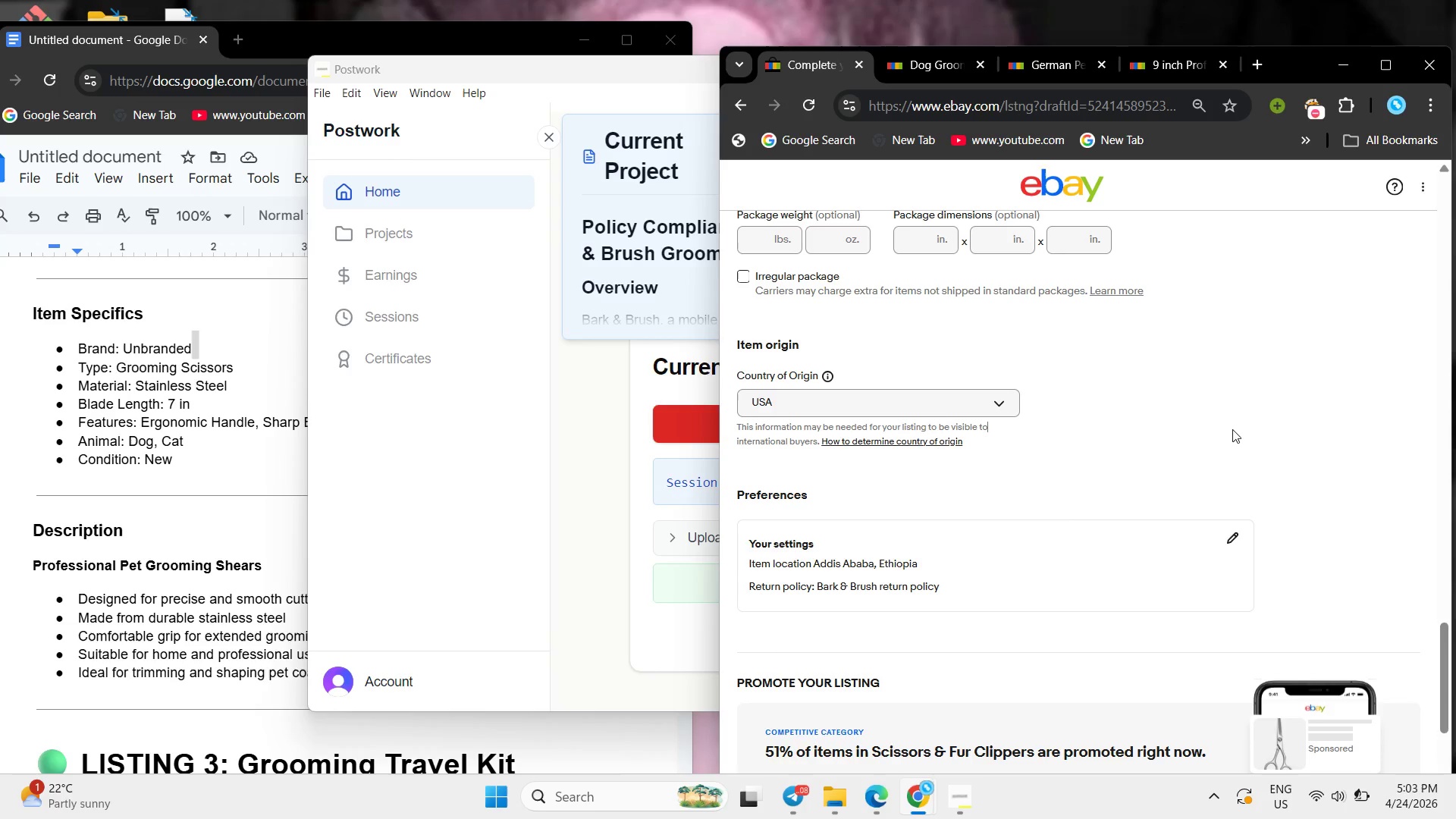 
wait(16.03)
 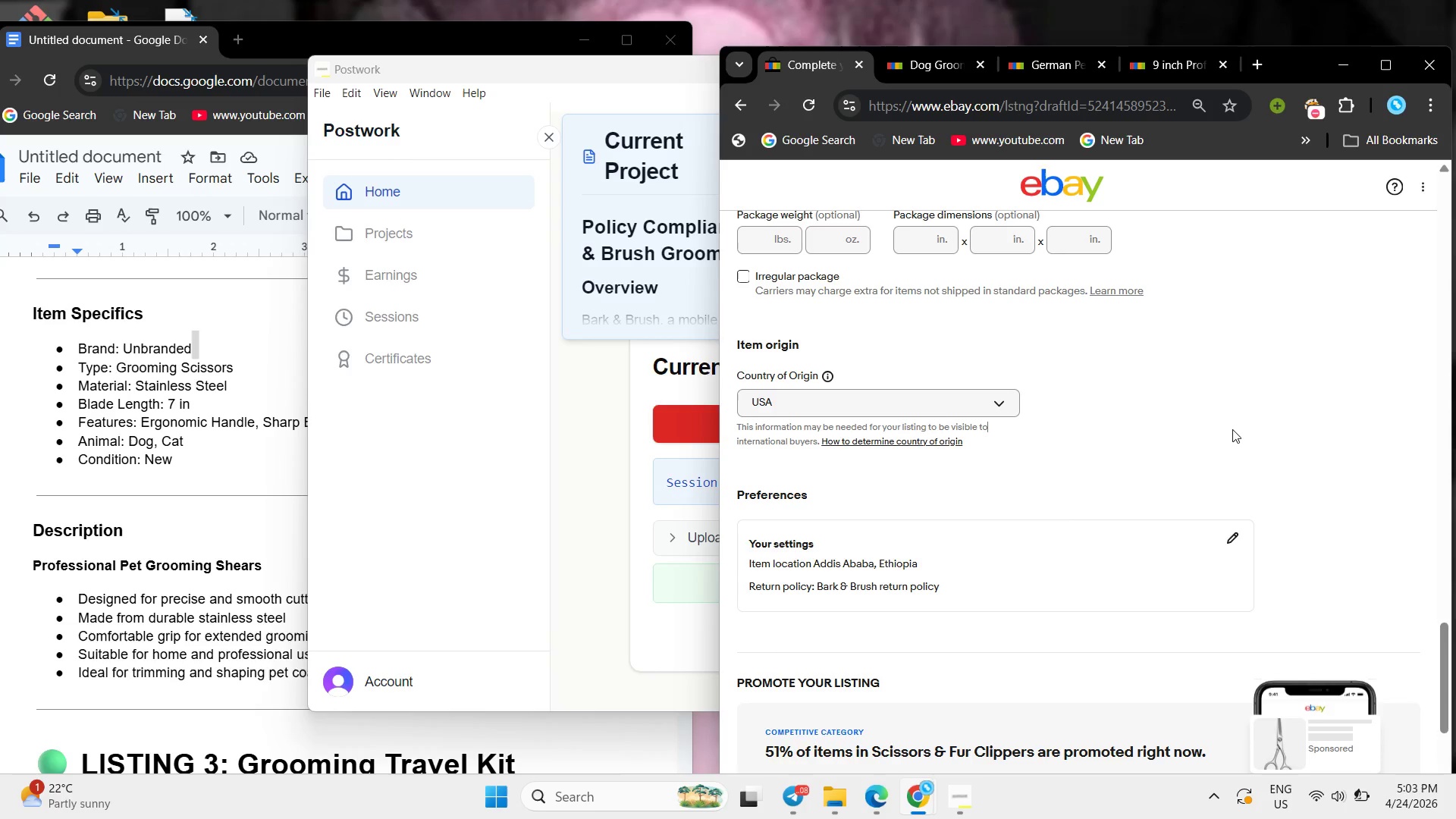 
left_click([745, 274])
 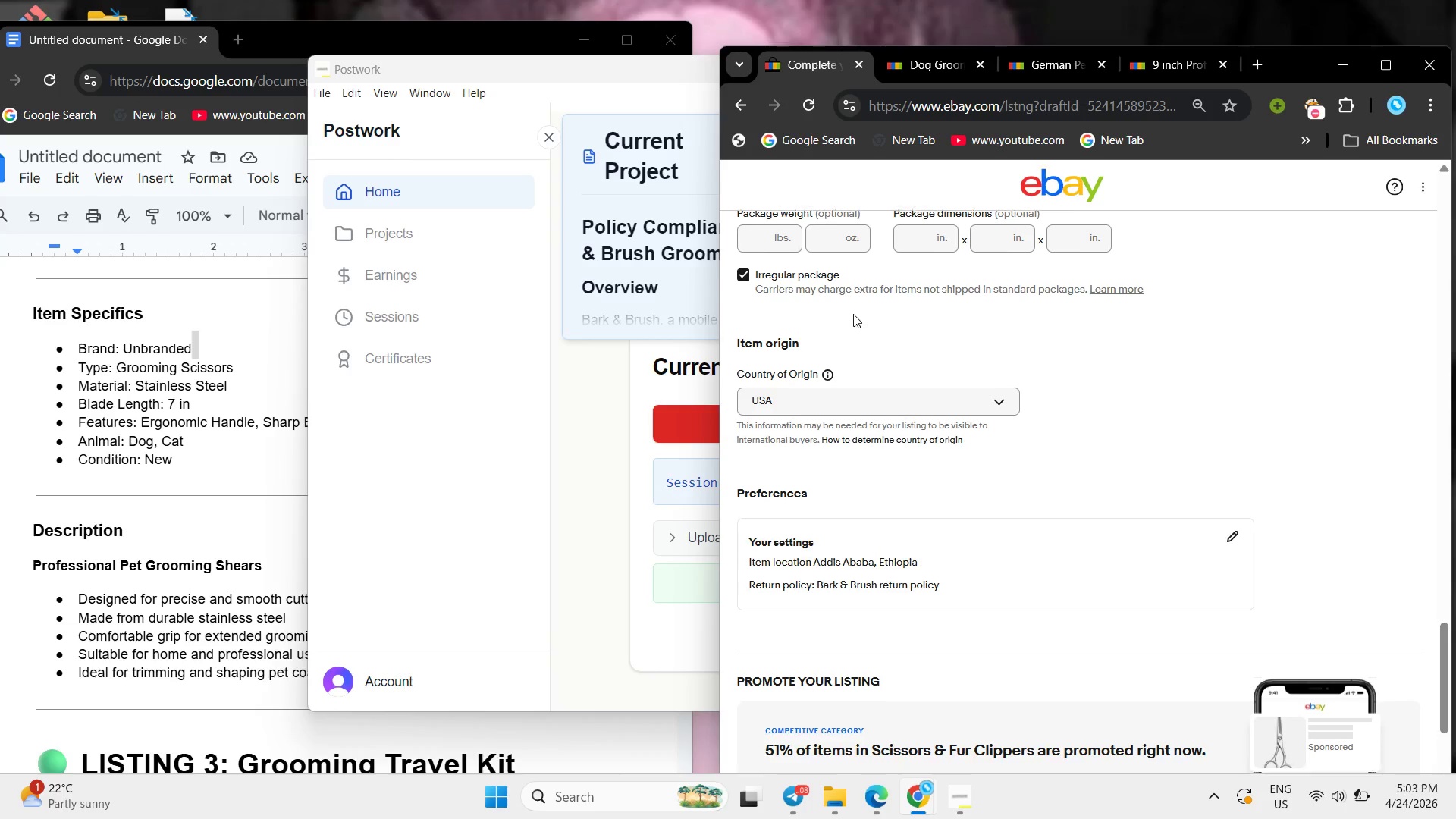 
scroll: coordinate [864, 339], scroll_direction: down, amount: 5.0
 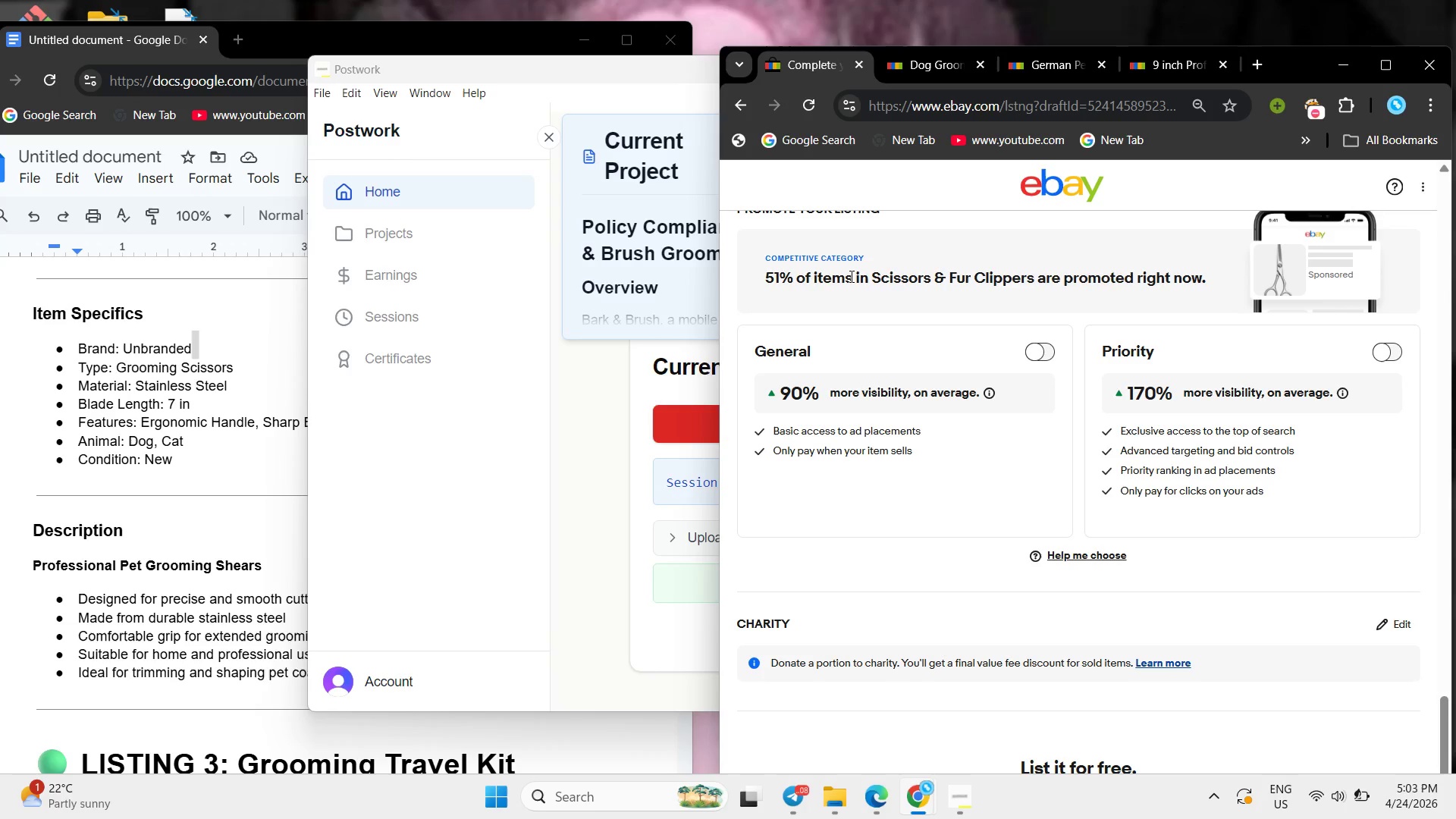 
wait(15.96)
 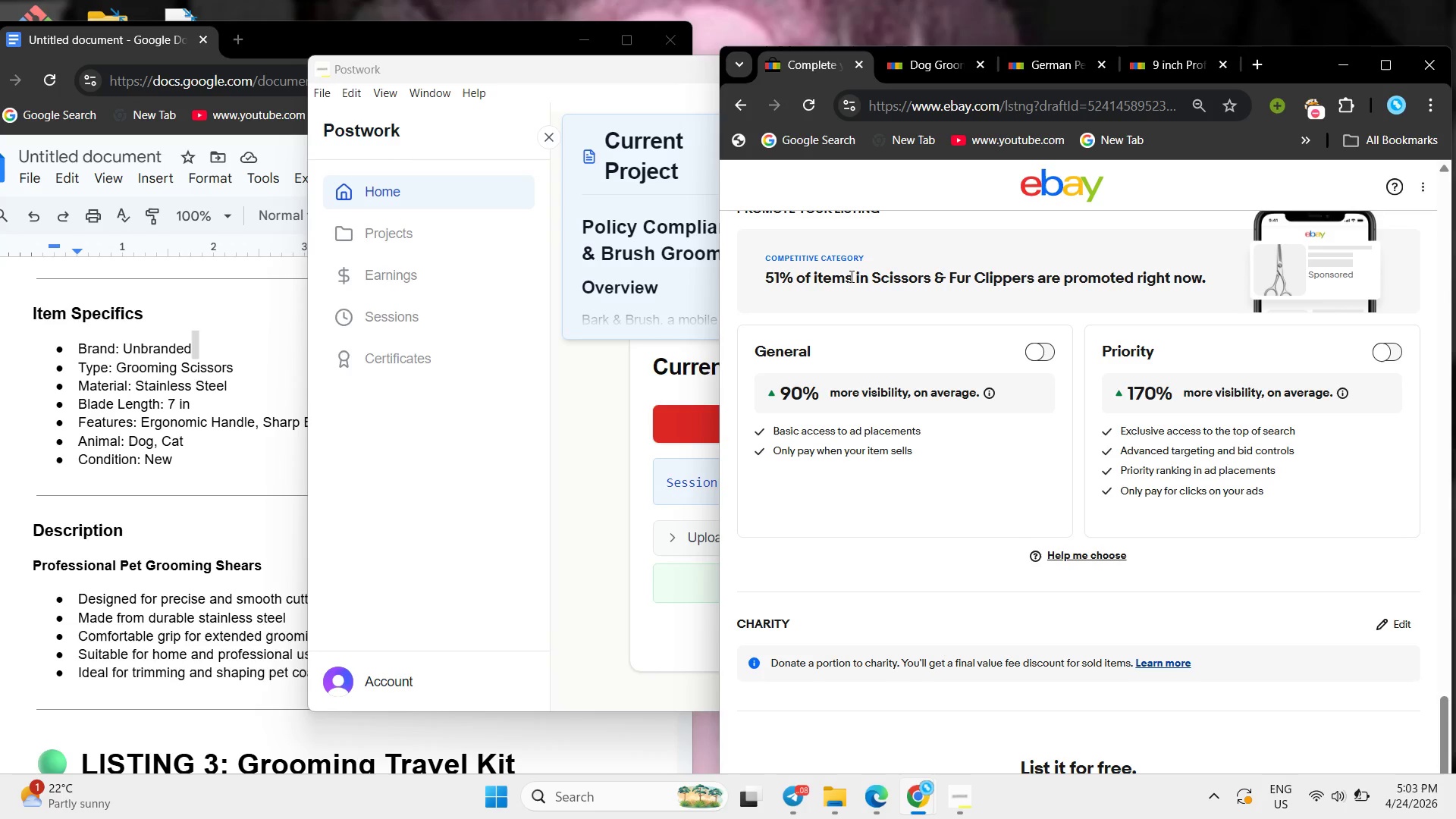 
scroll: coordinate [879, 313], scroll_direction: down, amount: 4.0
 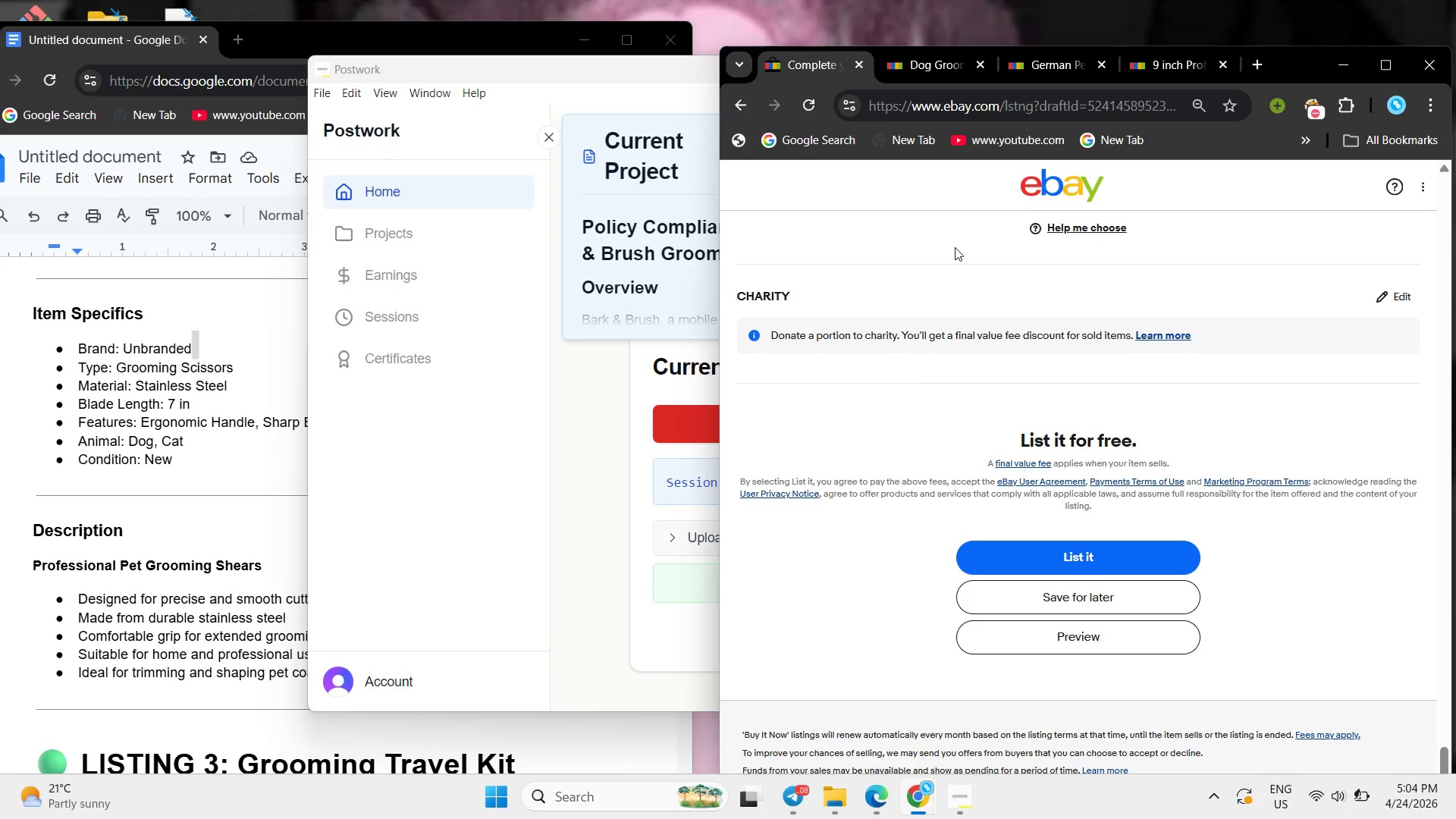 
wait(23.87)
 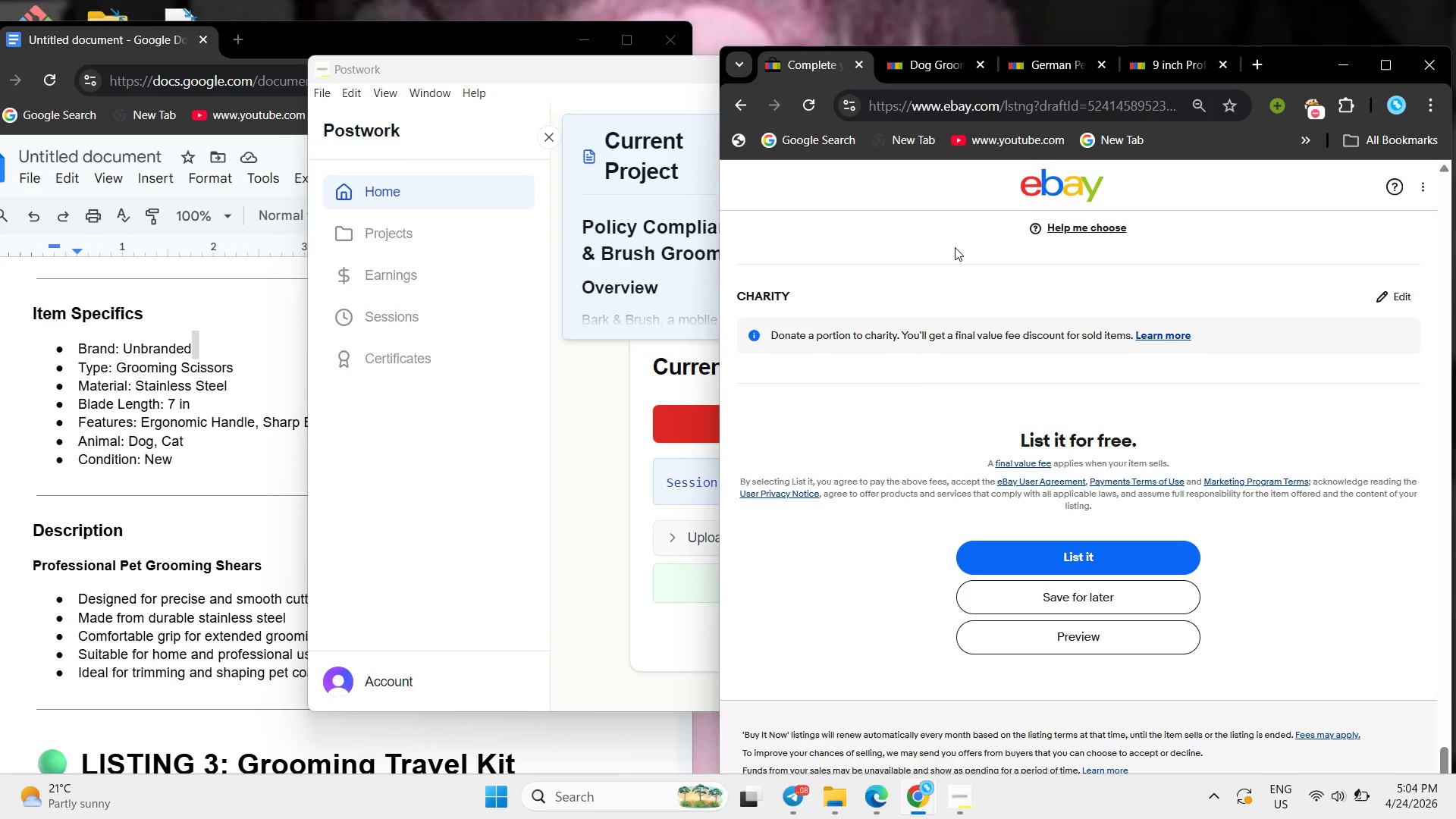 
left_click([1077, 644])
 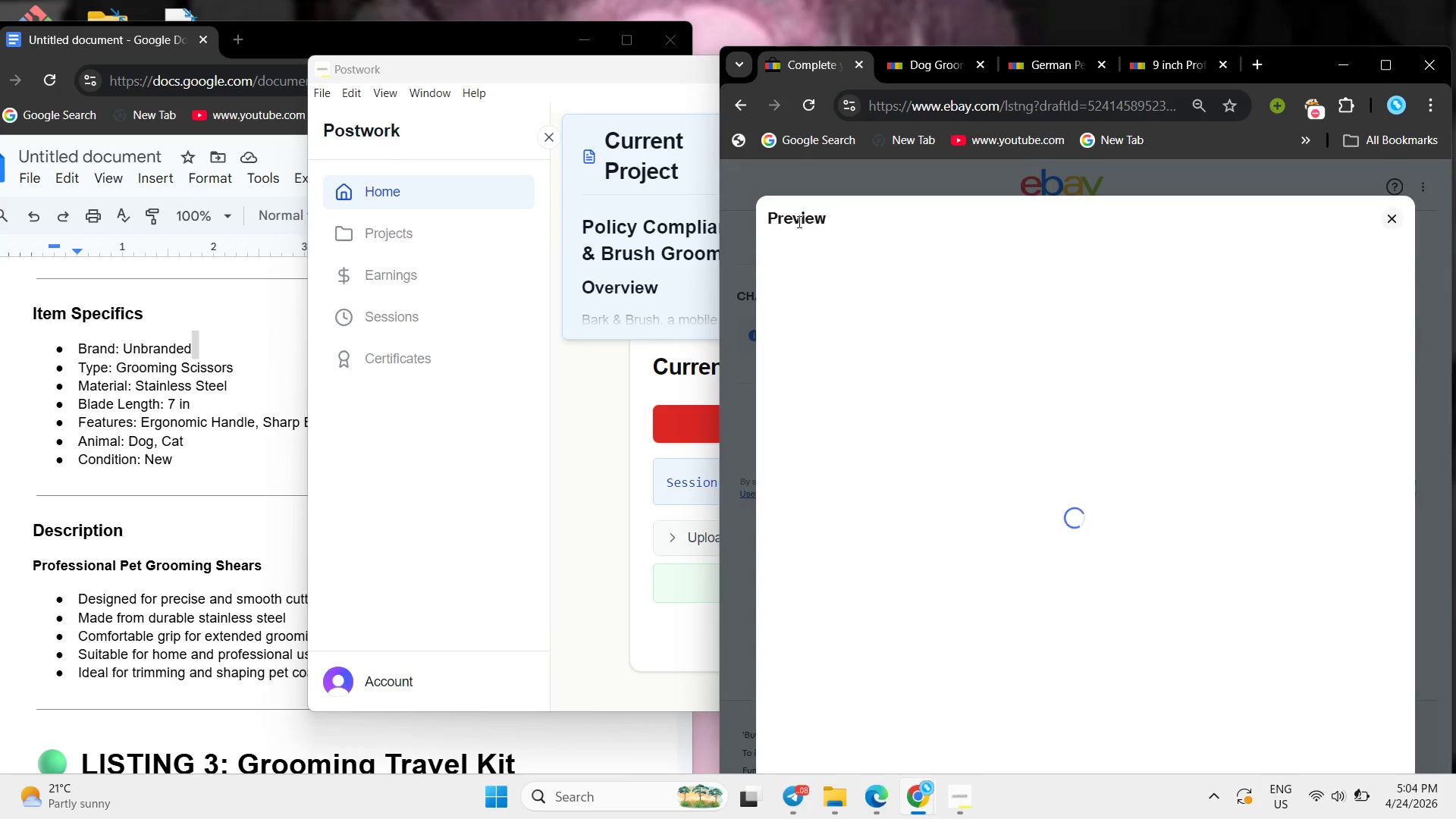 
left_click_drag(start_coordinate=[714, 210], to_coordinate=[334, 261])
 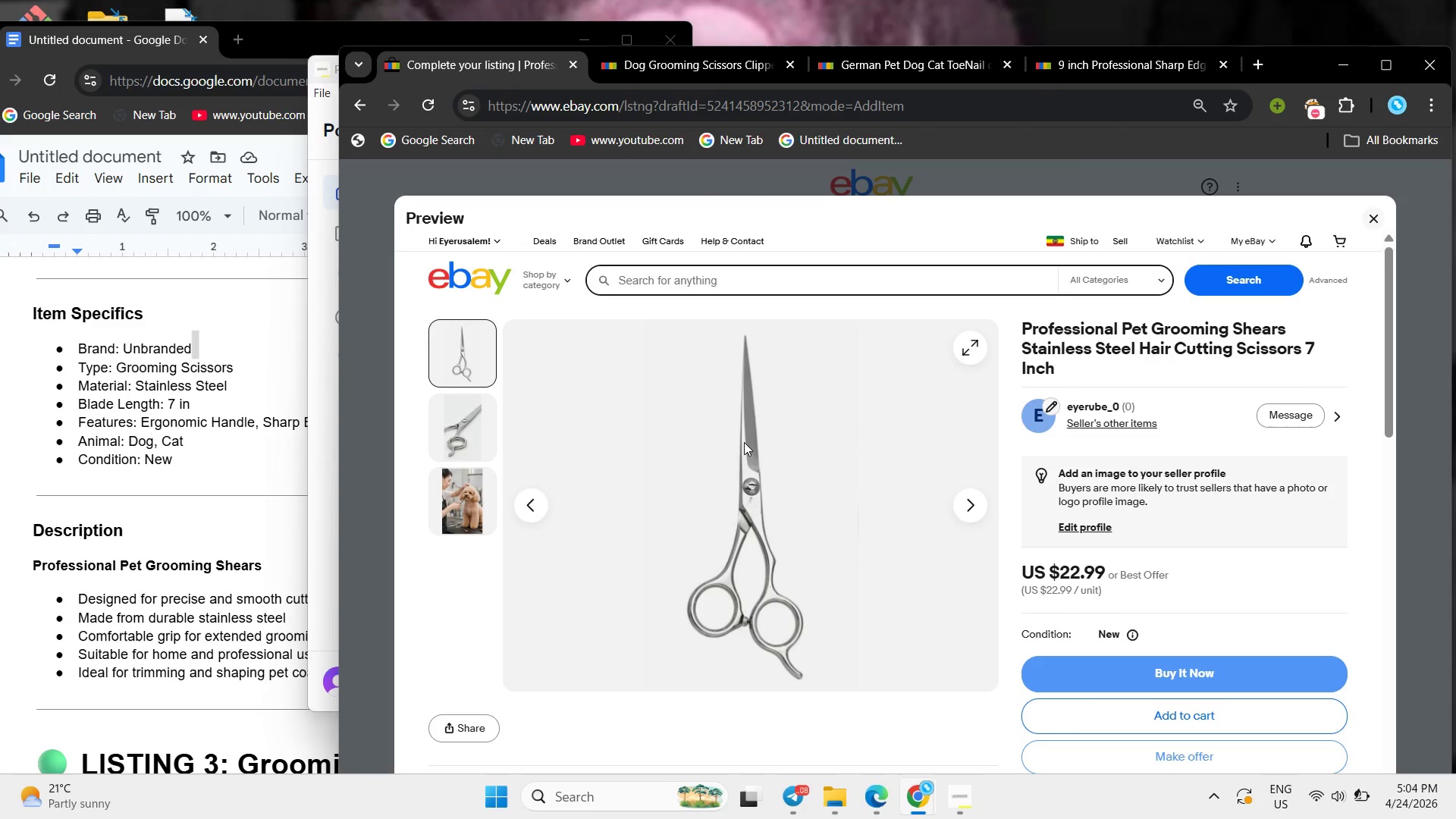 
scroll: coordinate [770, 421], scroll_direction: down, amount: 7.0
 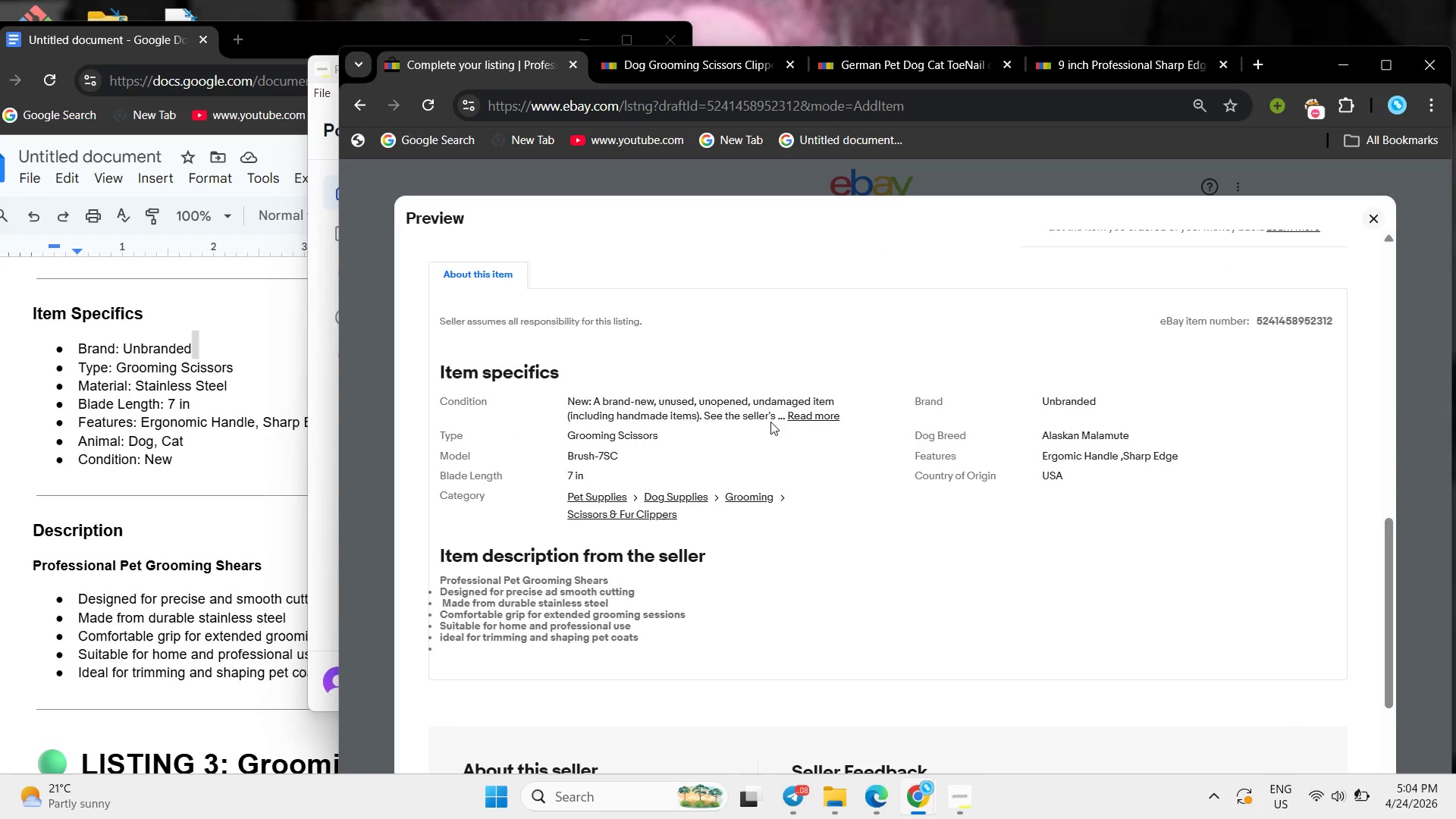 
scroll: coordinate [786, 427], scroll_direction: up, amount: 17.0
 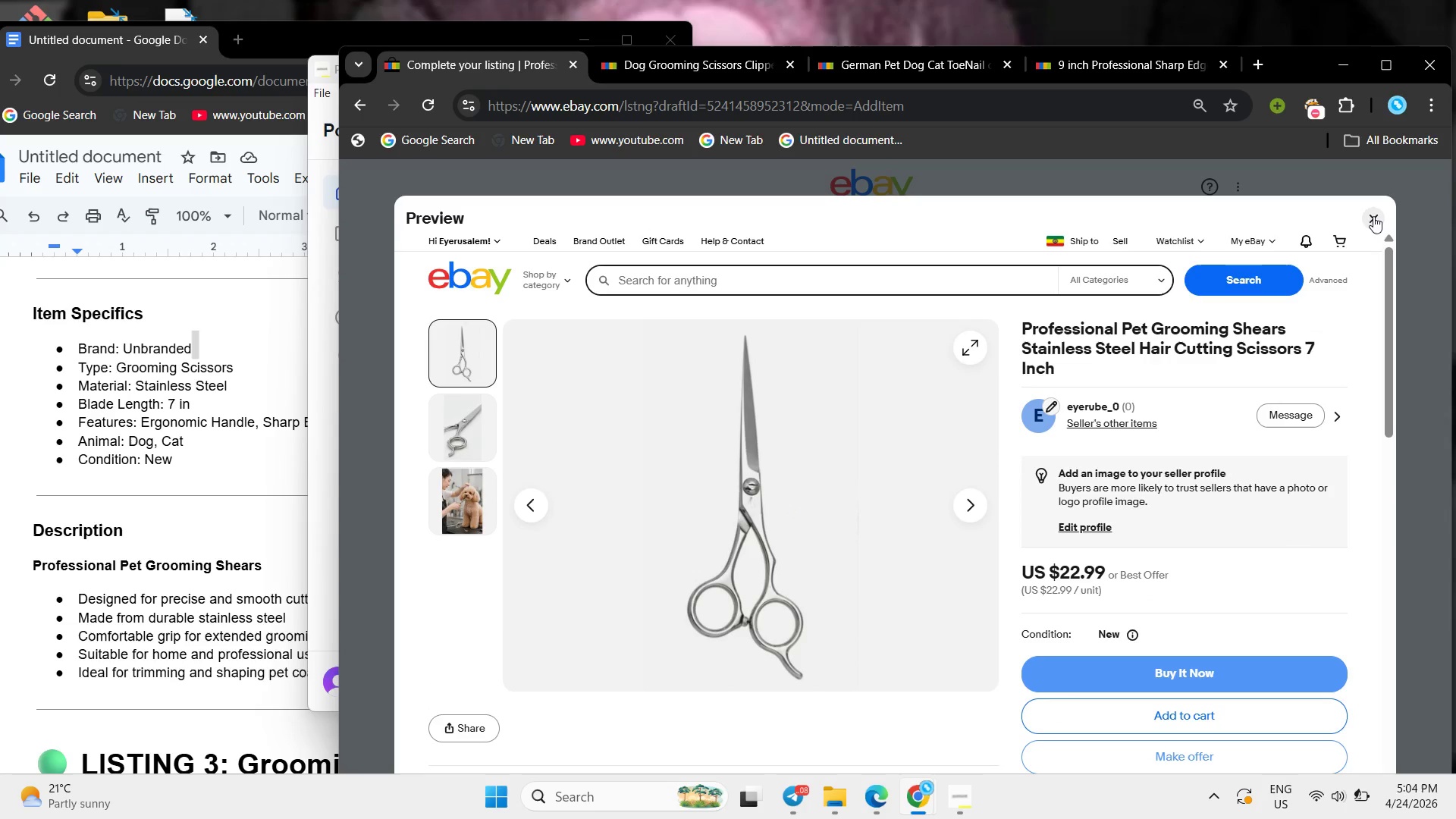 
left_click([1373, 216])
 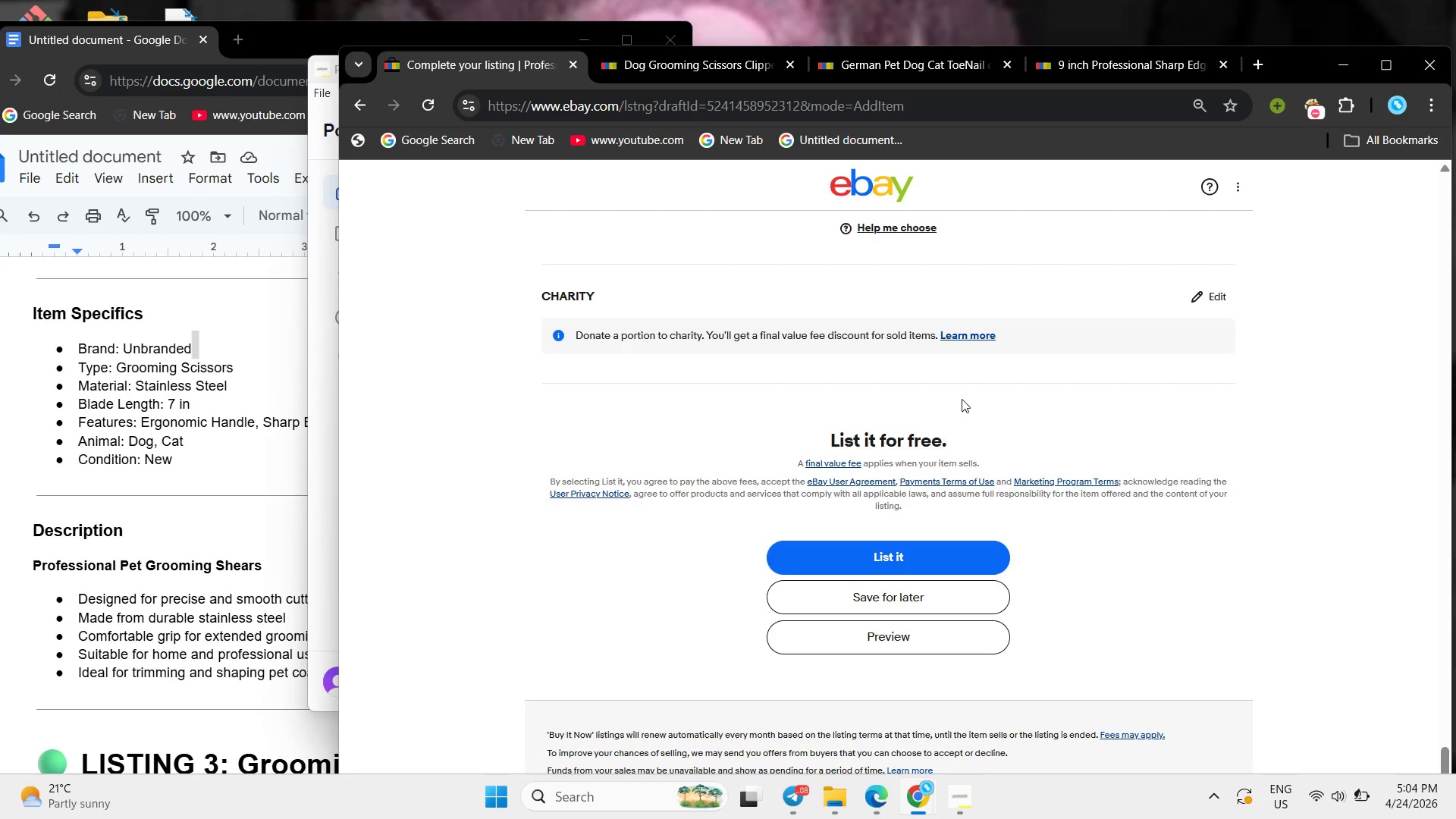 
scroll: coordinate [960, 387], scroll_direction: up, amount: 19.0